 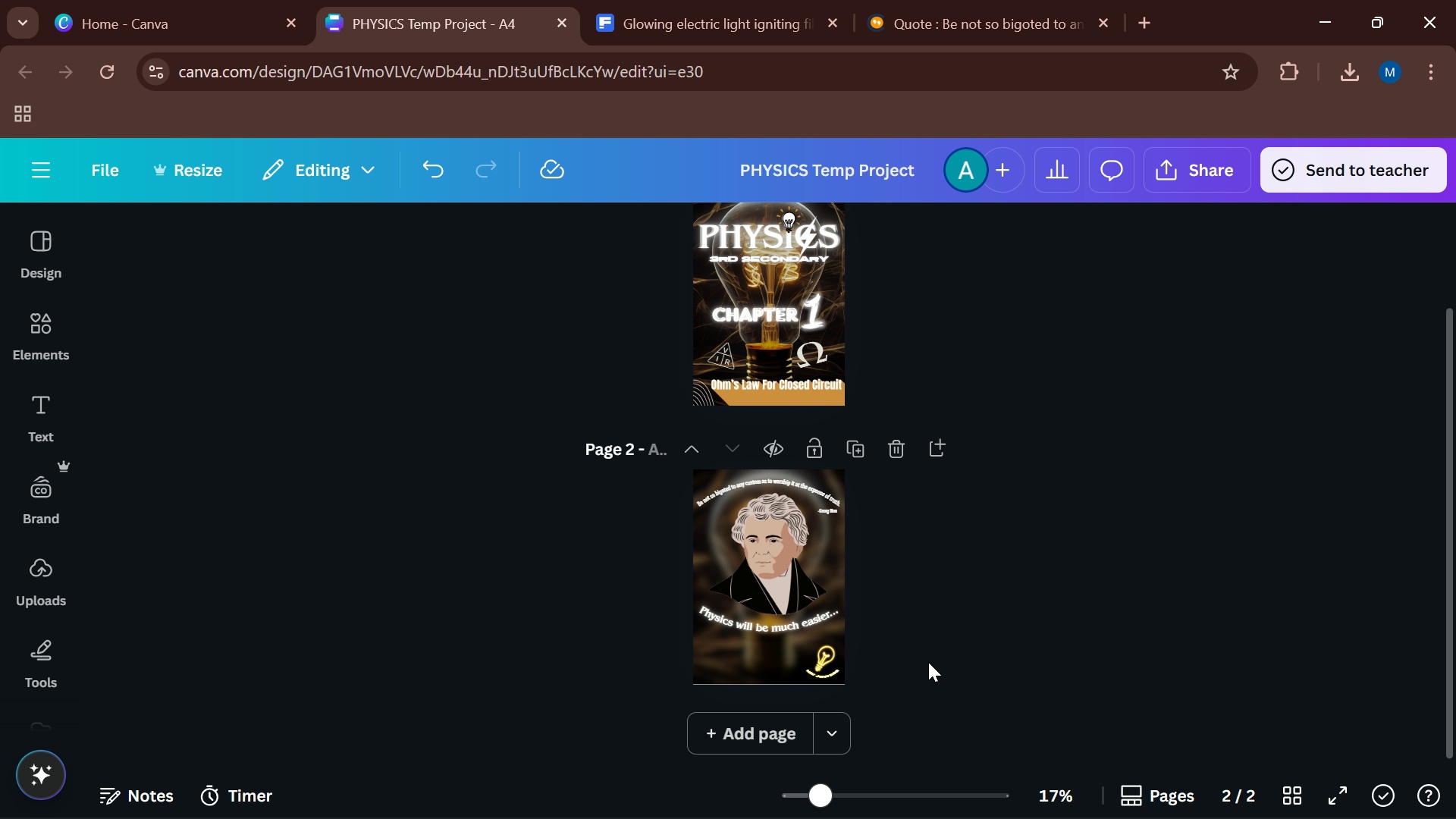 
left_click_drag(start_coordinate=[824, 783], to_coordinate=[871, 780])
 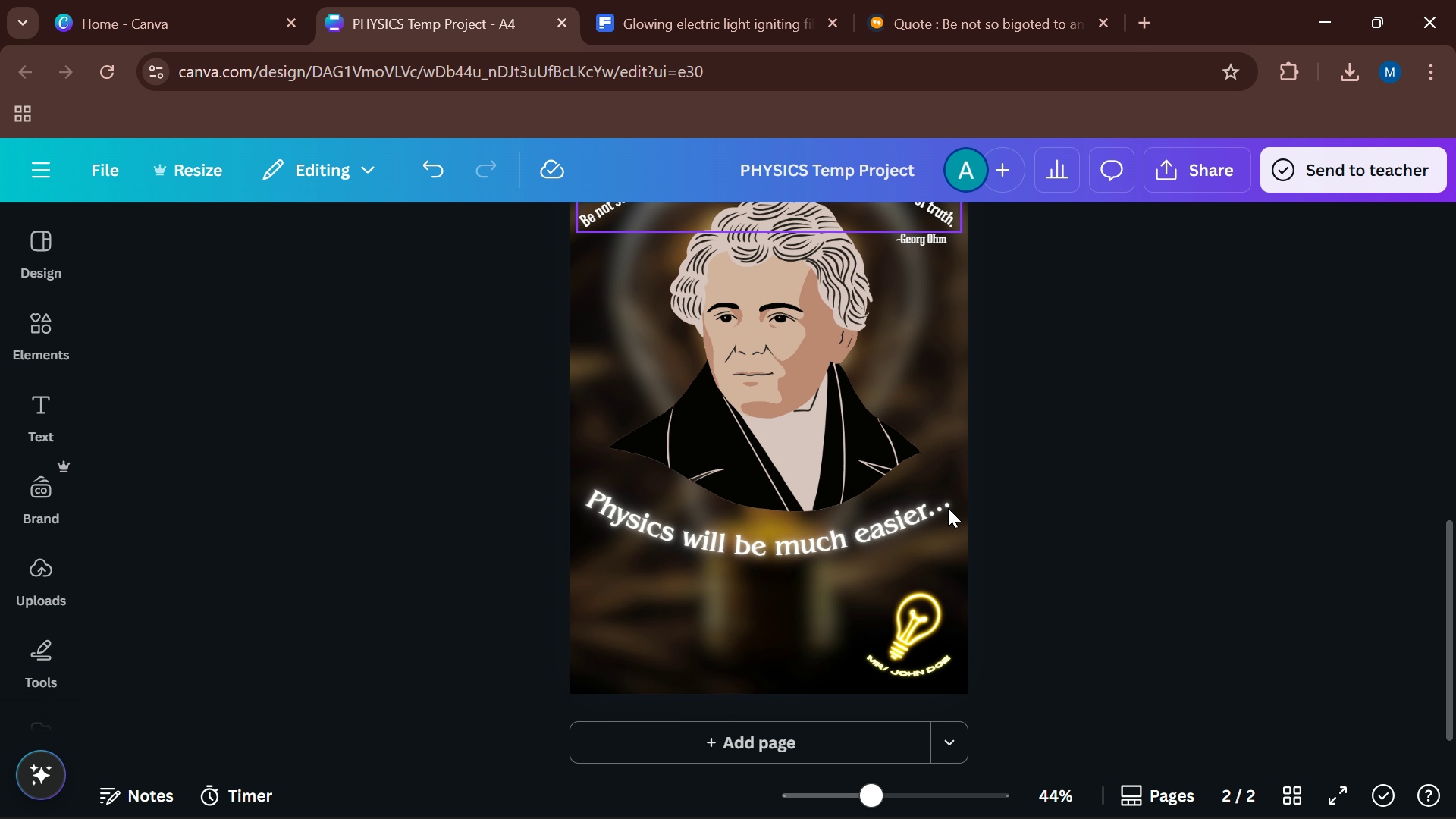 
scroll: coordinate [948, 508], scroll_direction: down, amount: 2.0
 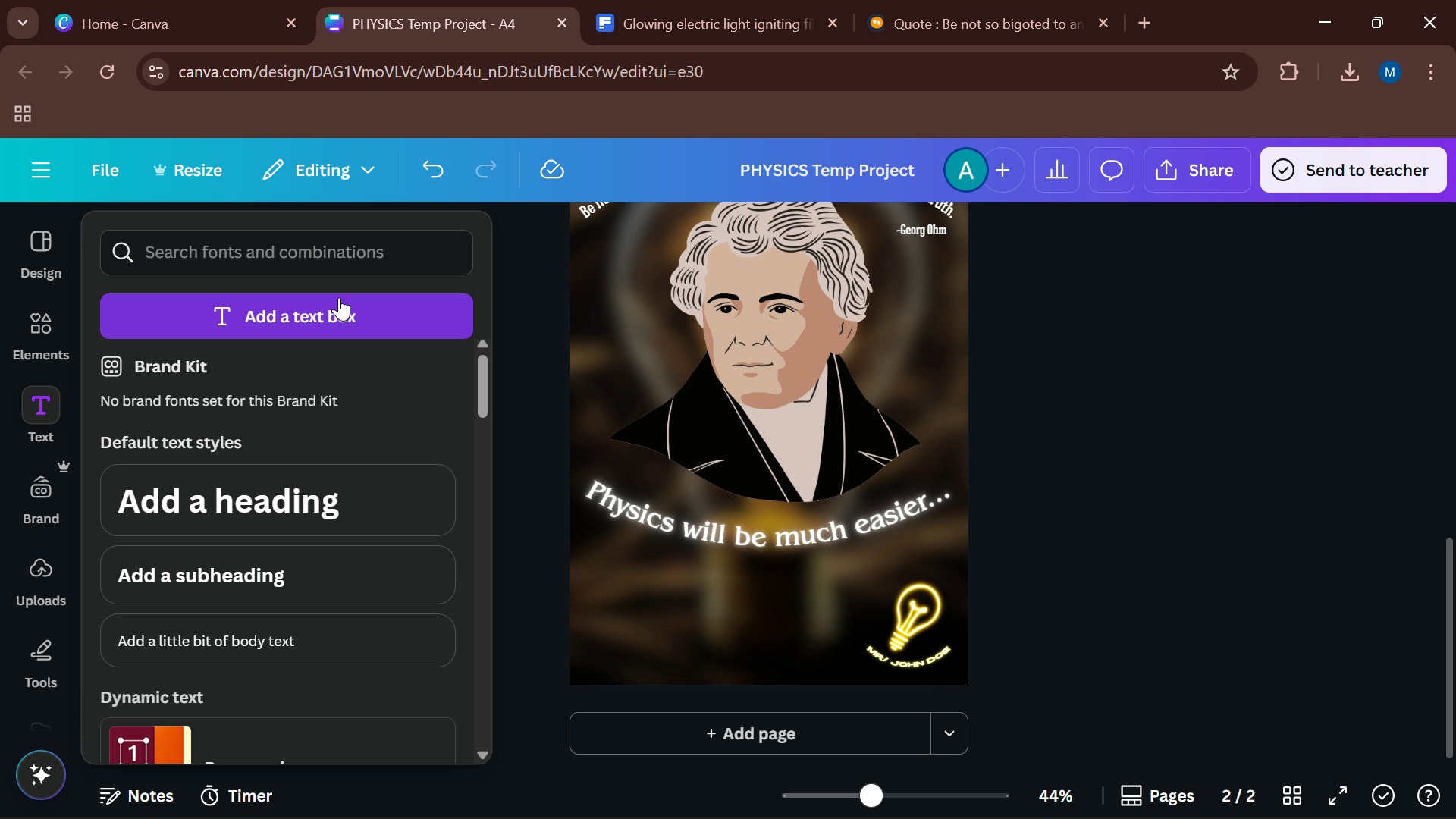 
left_click([340, 297])
 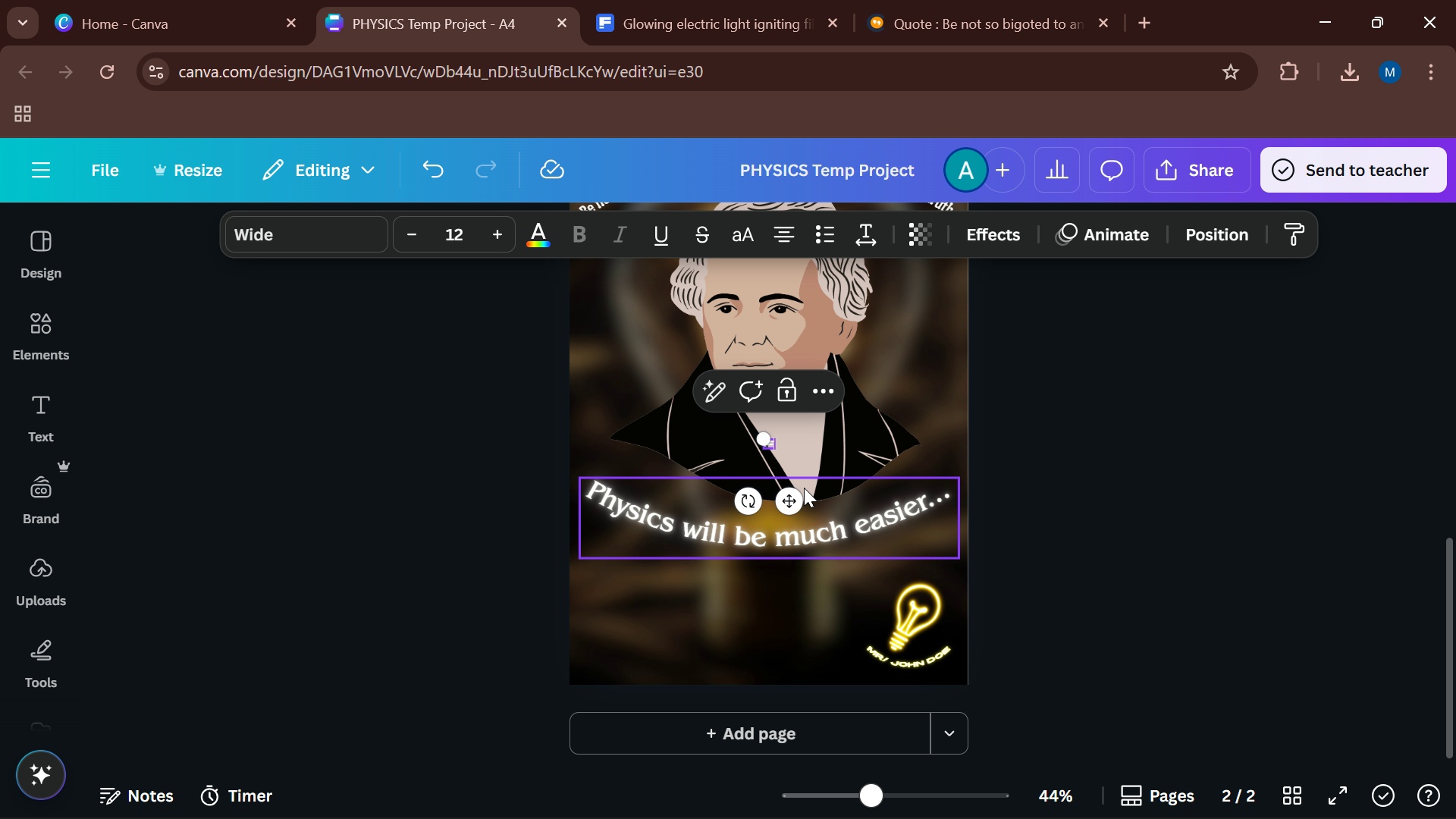 
type(for contact)
 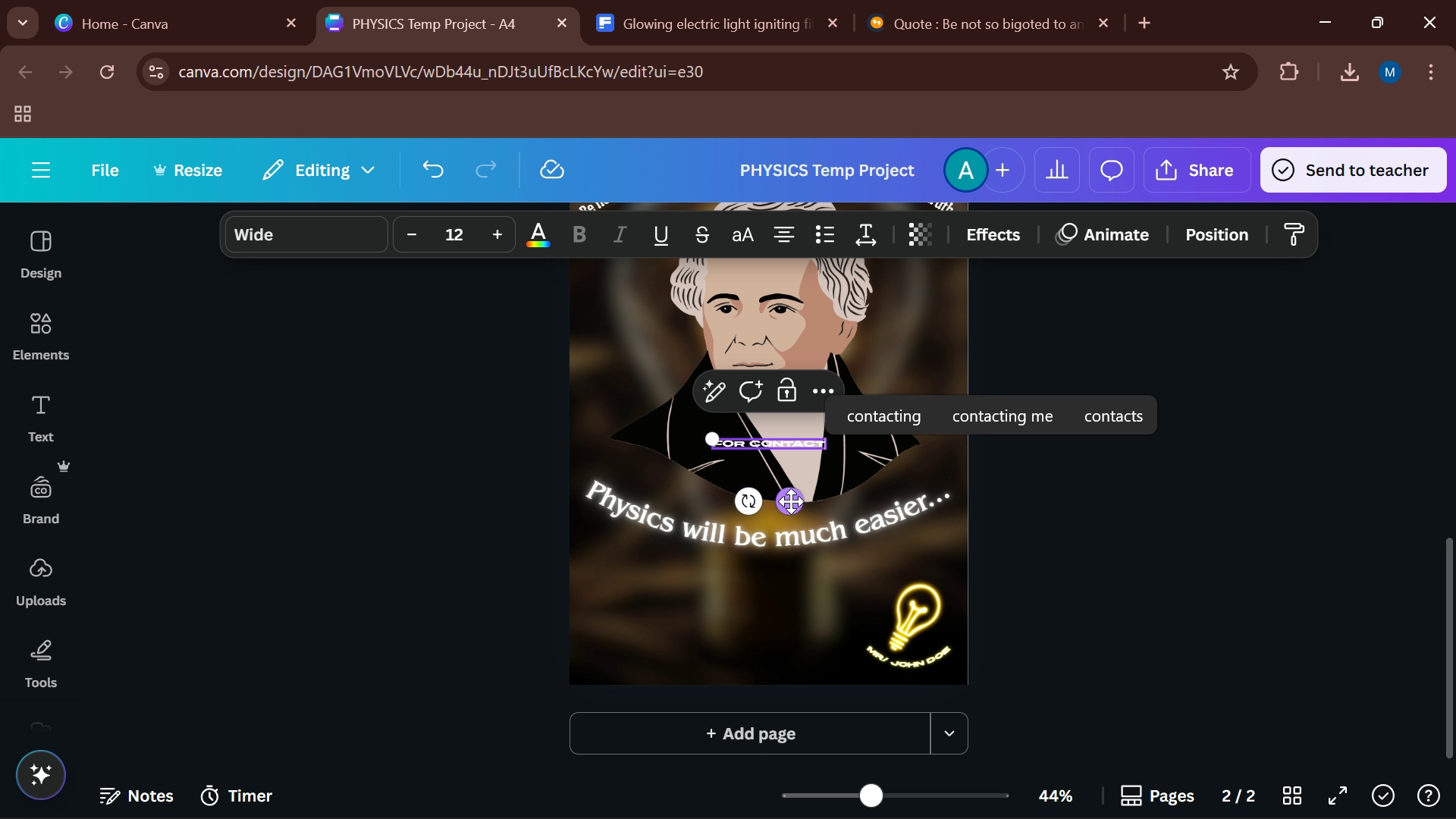 
left_click_drag(start_coordinate=[790, 501], to_coordinate=[663, 697])
 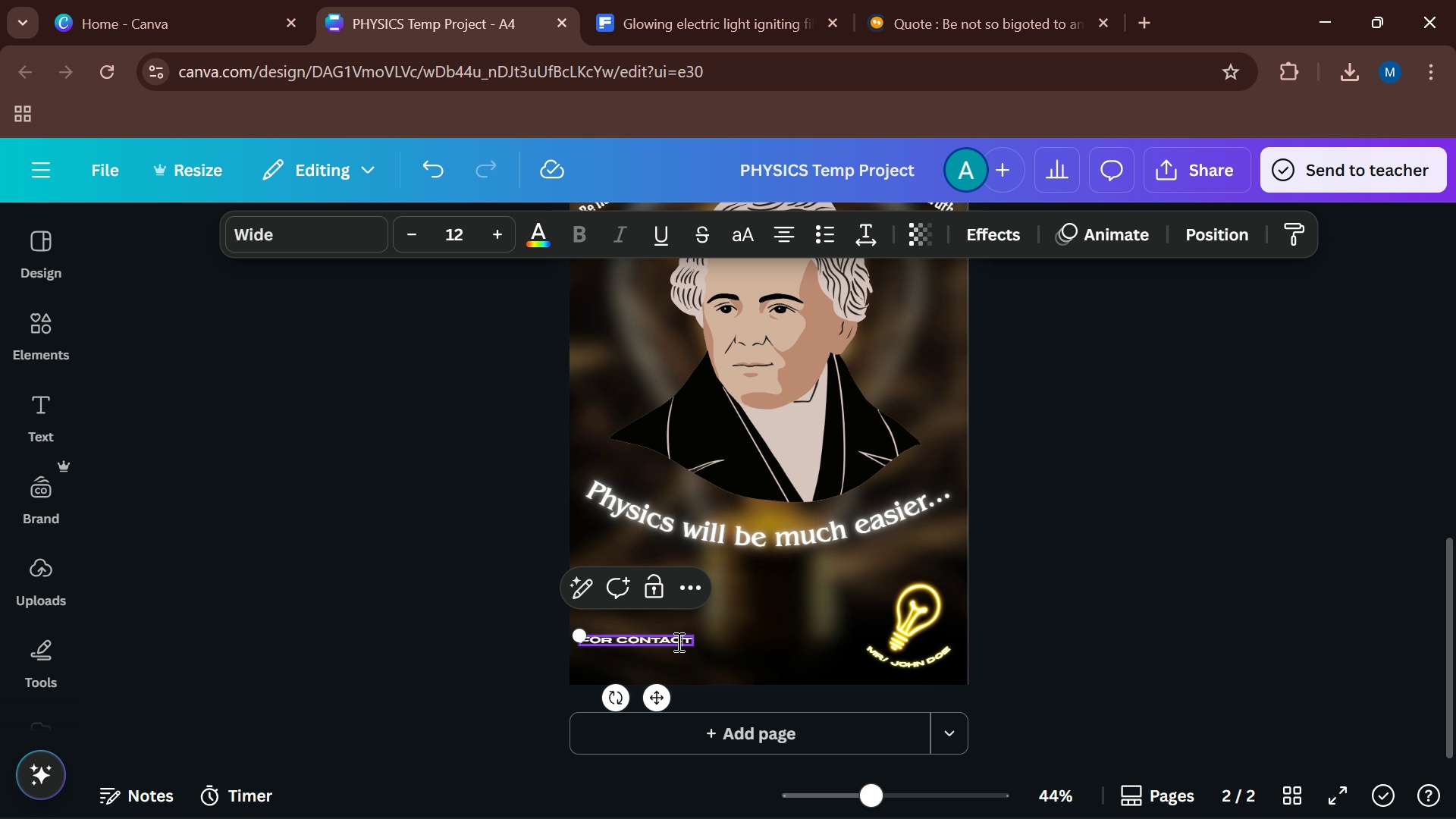 
left_click([677, 642])
 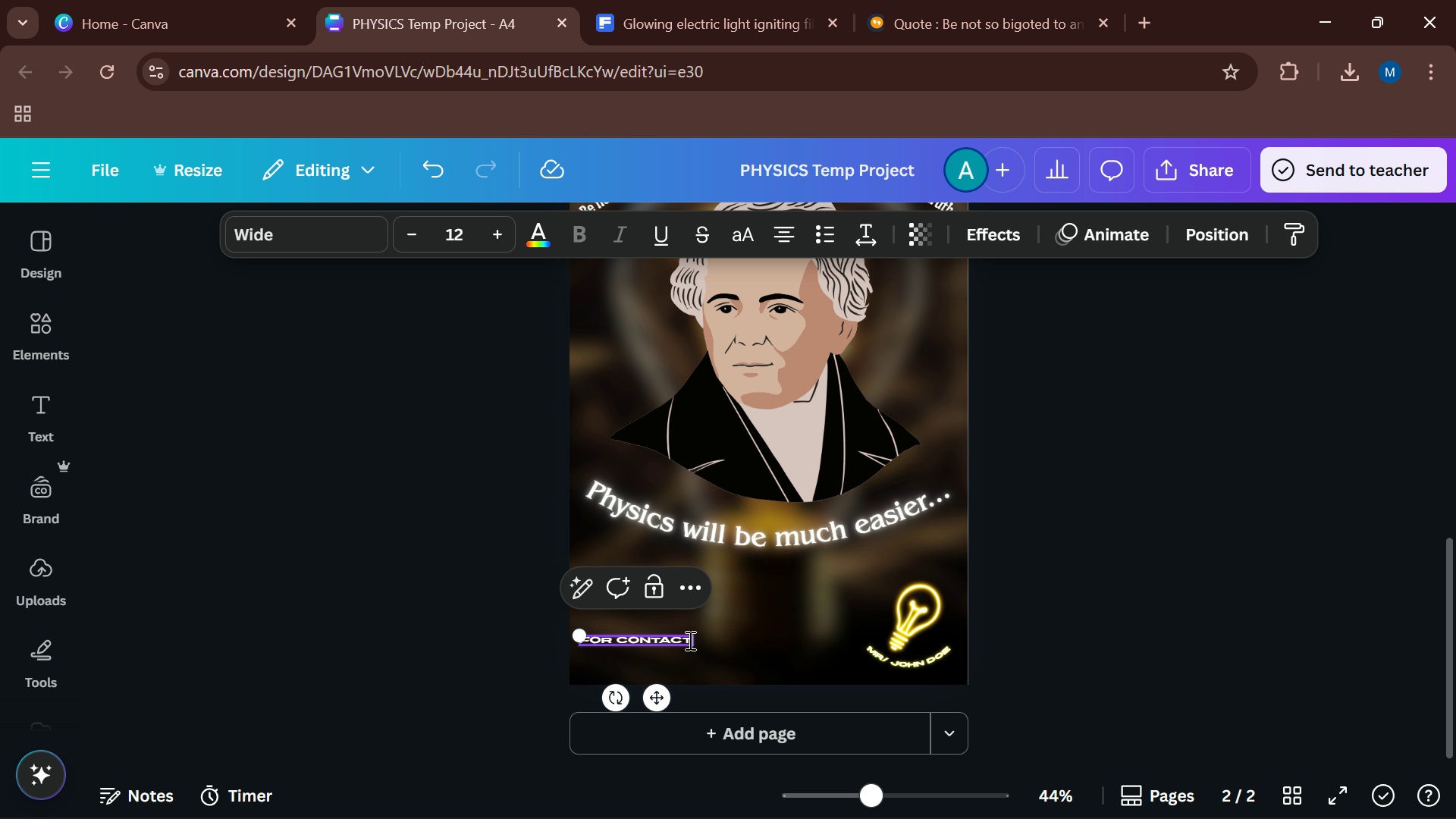 
double_click([689, 640])
 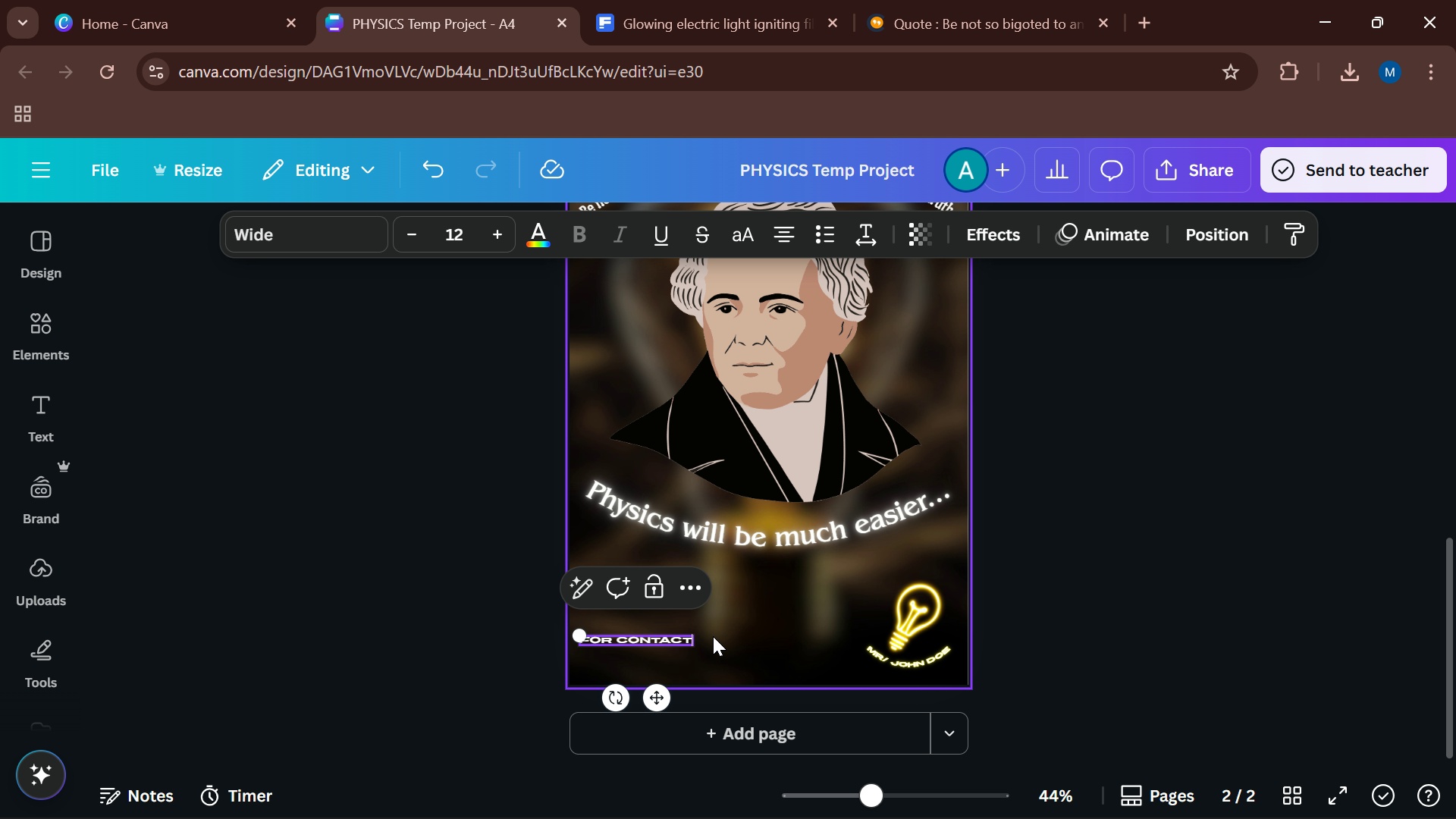 
key(Enter)
 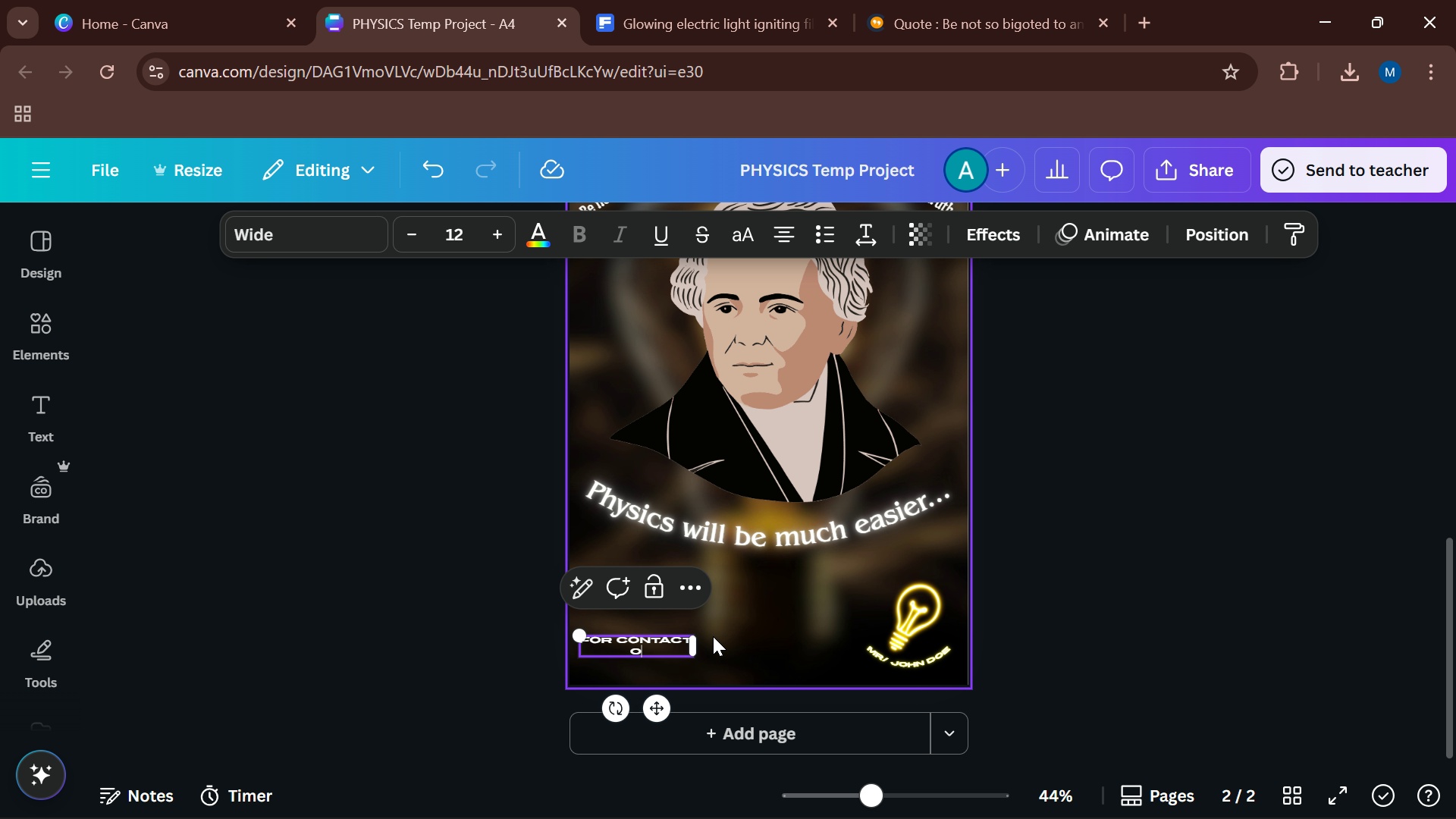 
type(01000000)
key(Backspace)
key(Backspace)
key(Backspace)
key(Backspace)
key(Backspace)
key(Backspace)
type(23456789)
 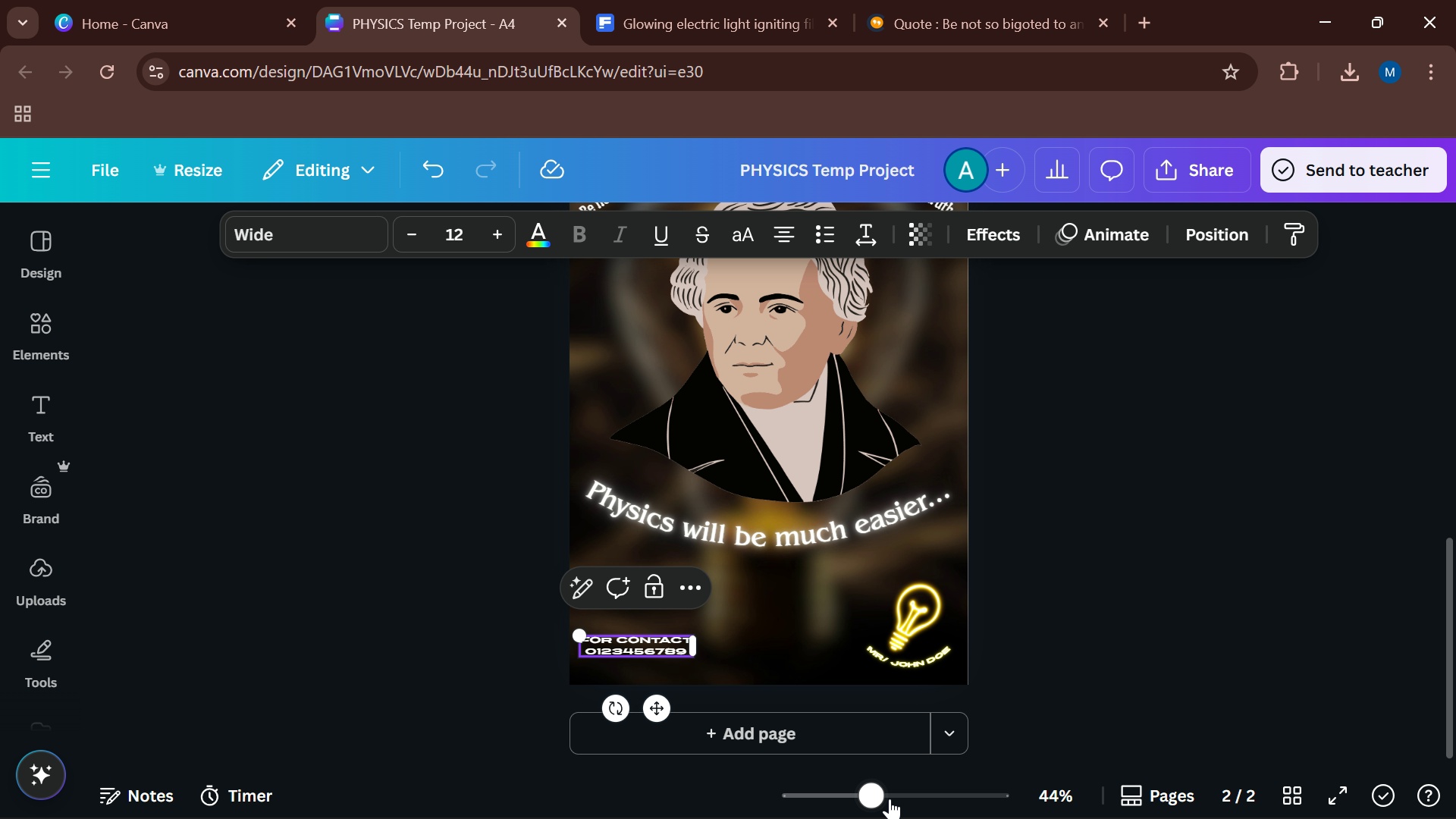 
left_click_drag(start_coordinate=[871, 804], to_coordinate=[890, 802])
 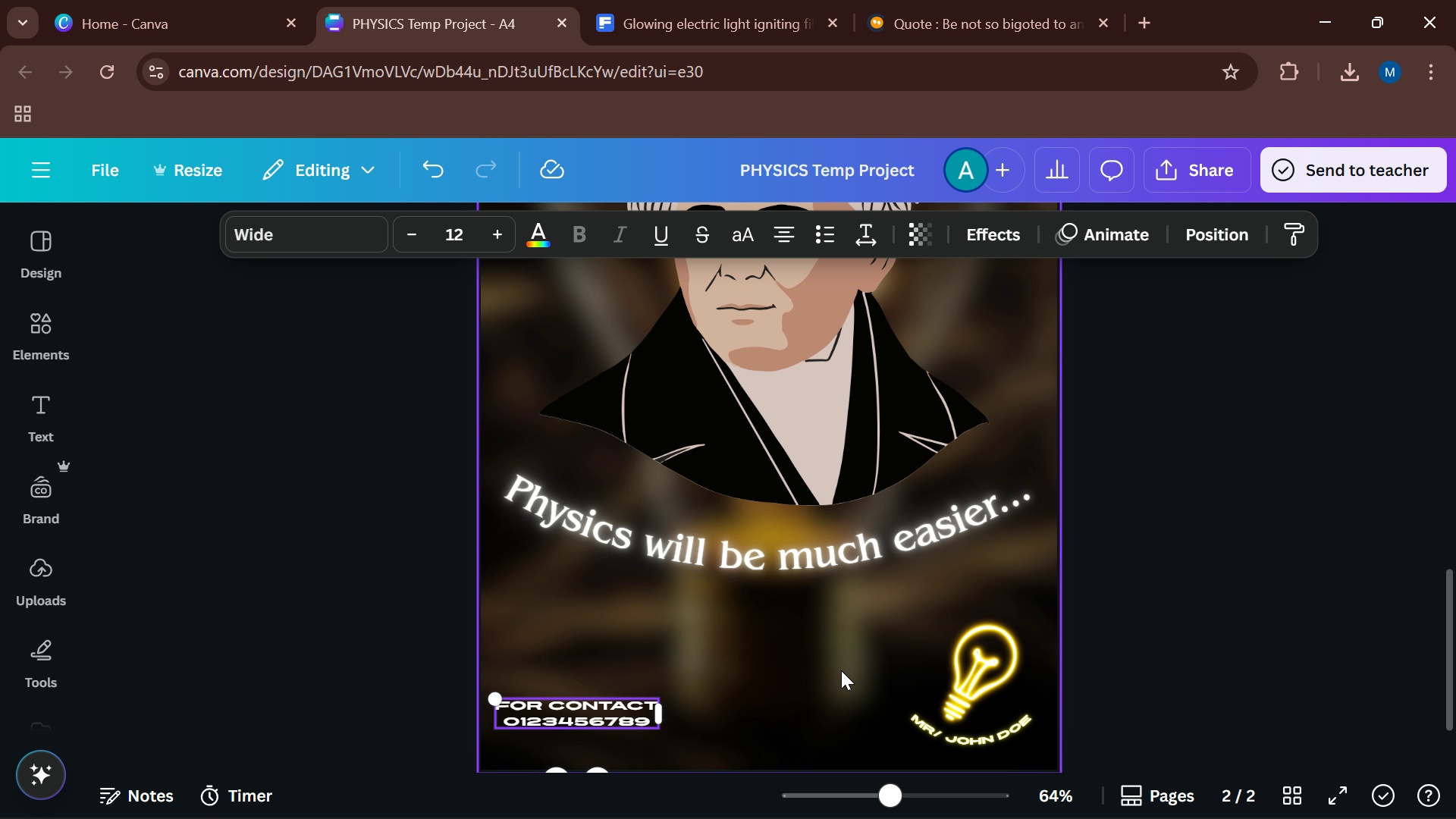 
scroll: coordinate [843, 670], scroll_direction: down, amount: 1.0
 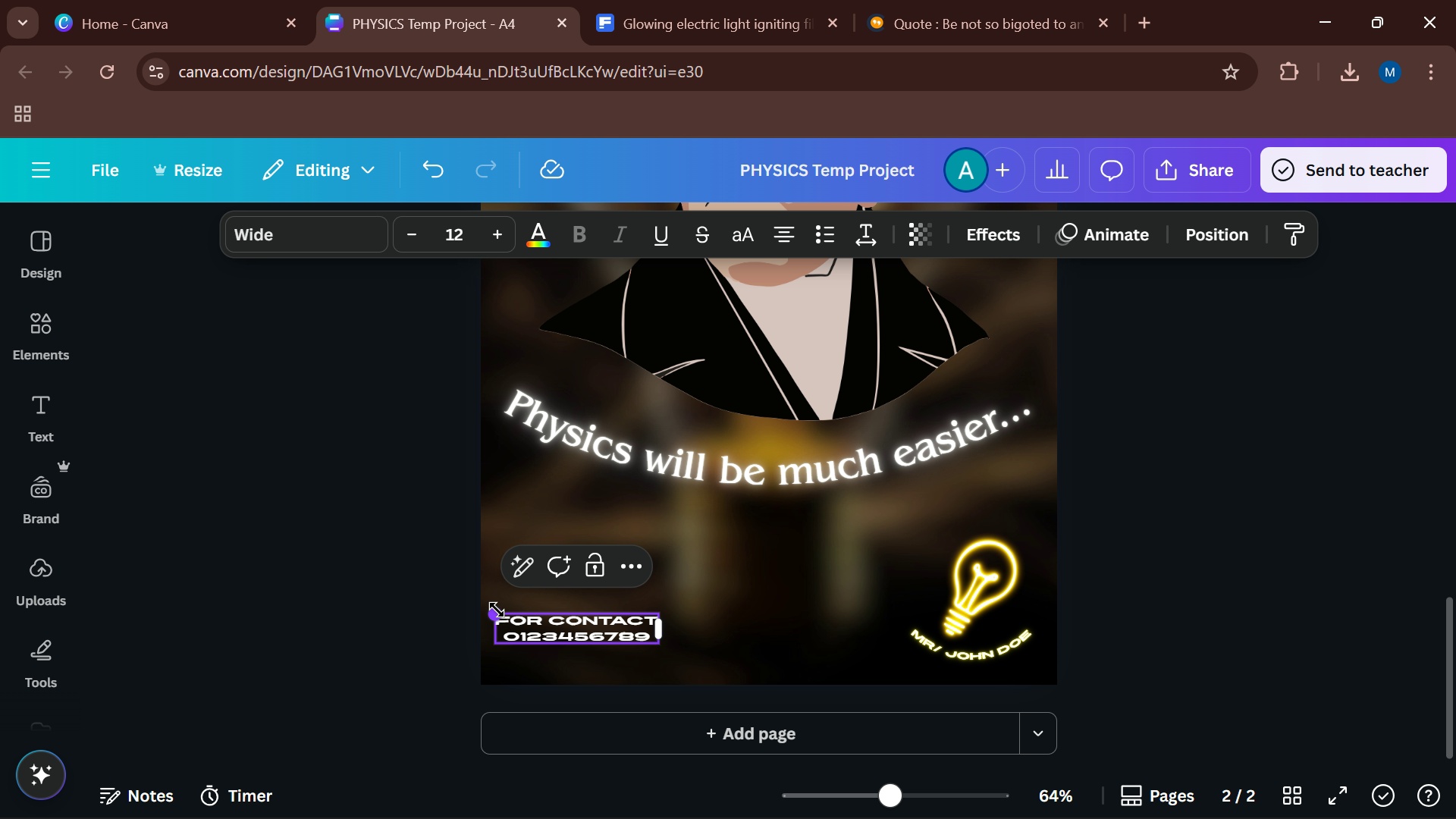 
left_click_drag(start_coordinate=[497, 610], to_coordinate=[393, 563])
 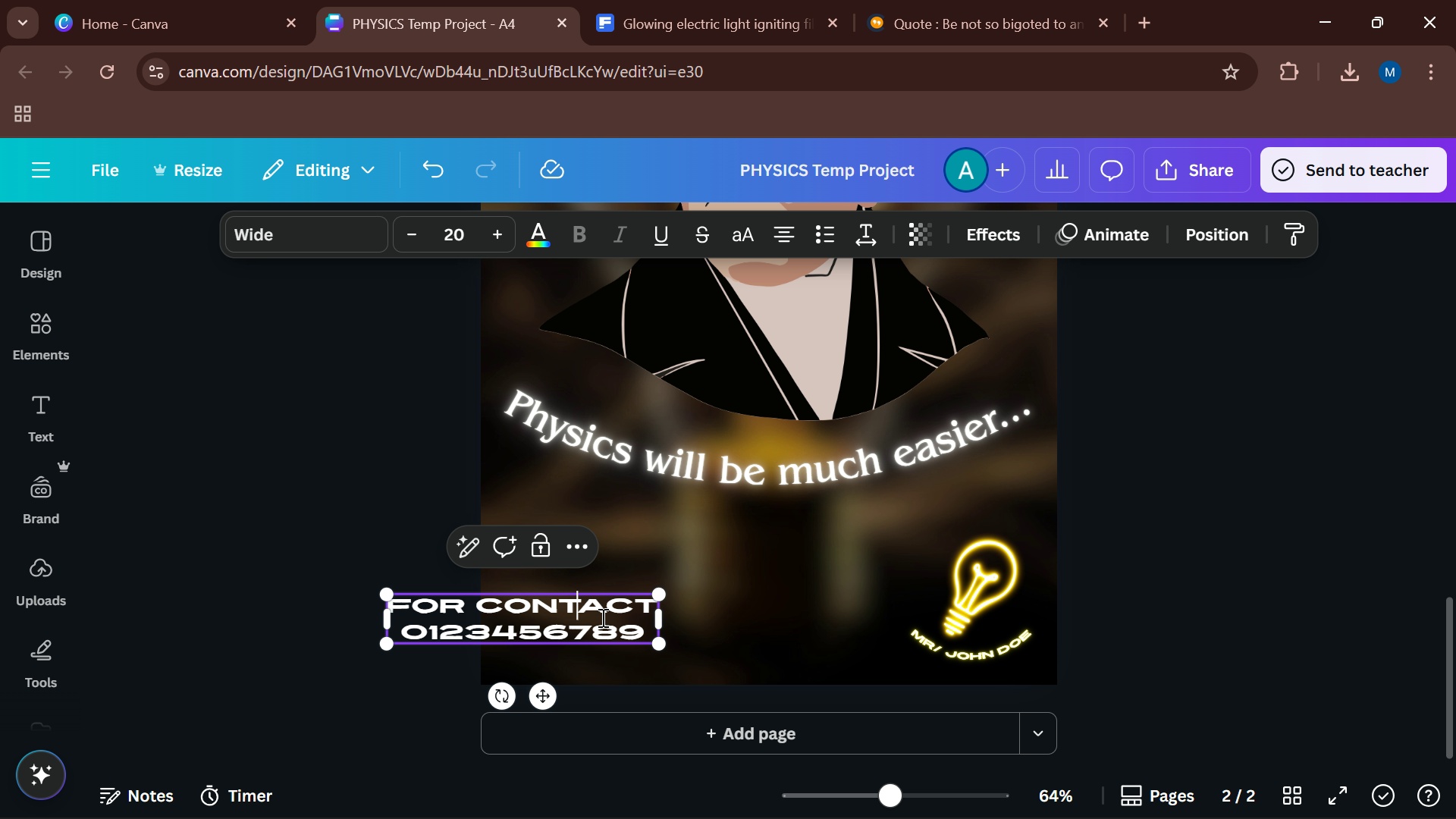 
left_click_drag(start_coordinate=[573, 608], to_coordinate=[656, 623])
 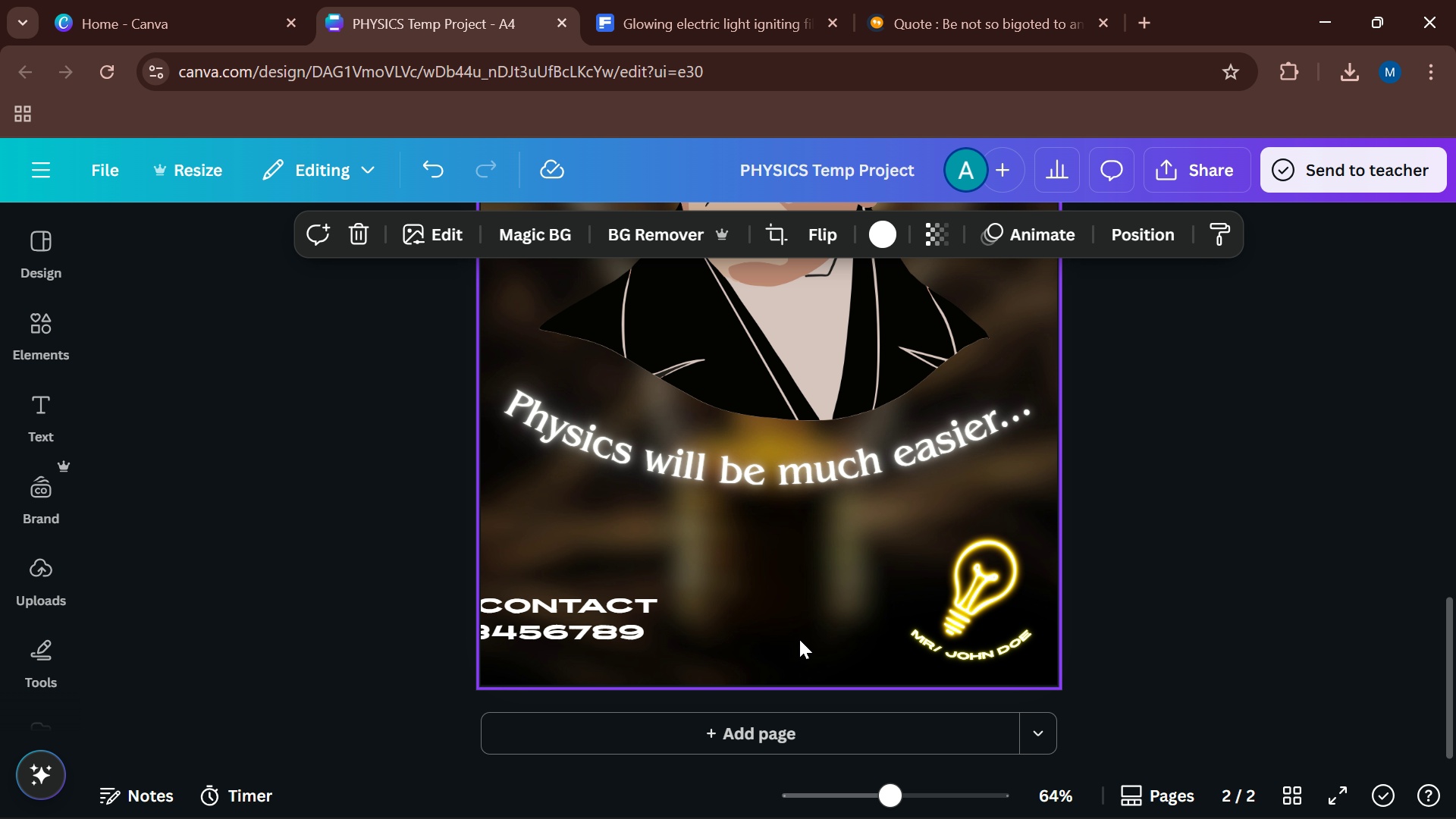 
left_click([817, 642])
 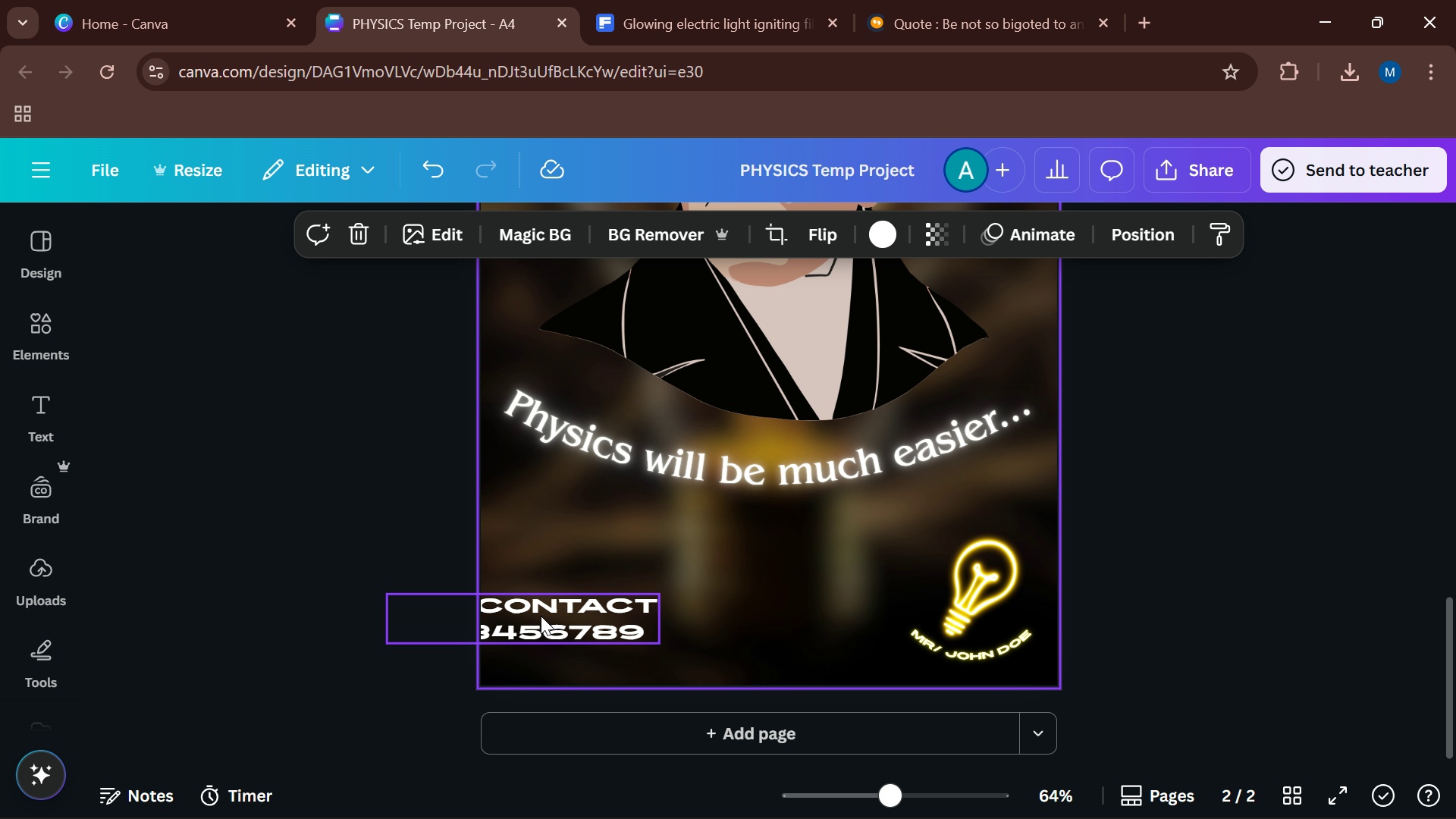 
left_click_drag(start_coordinate=[528, 614], to_coordinate=[630, 635])
 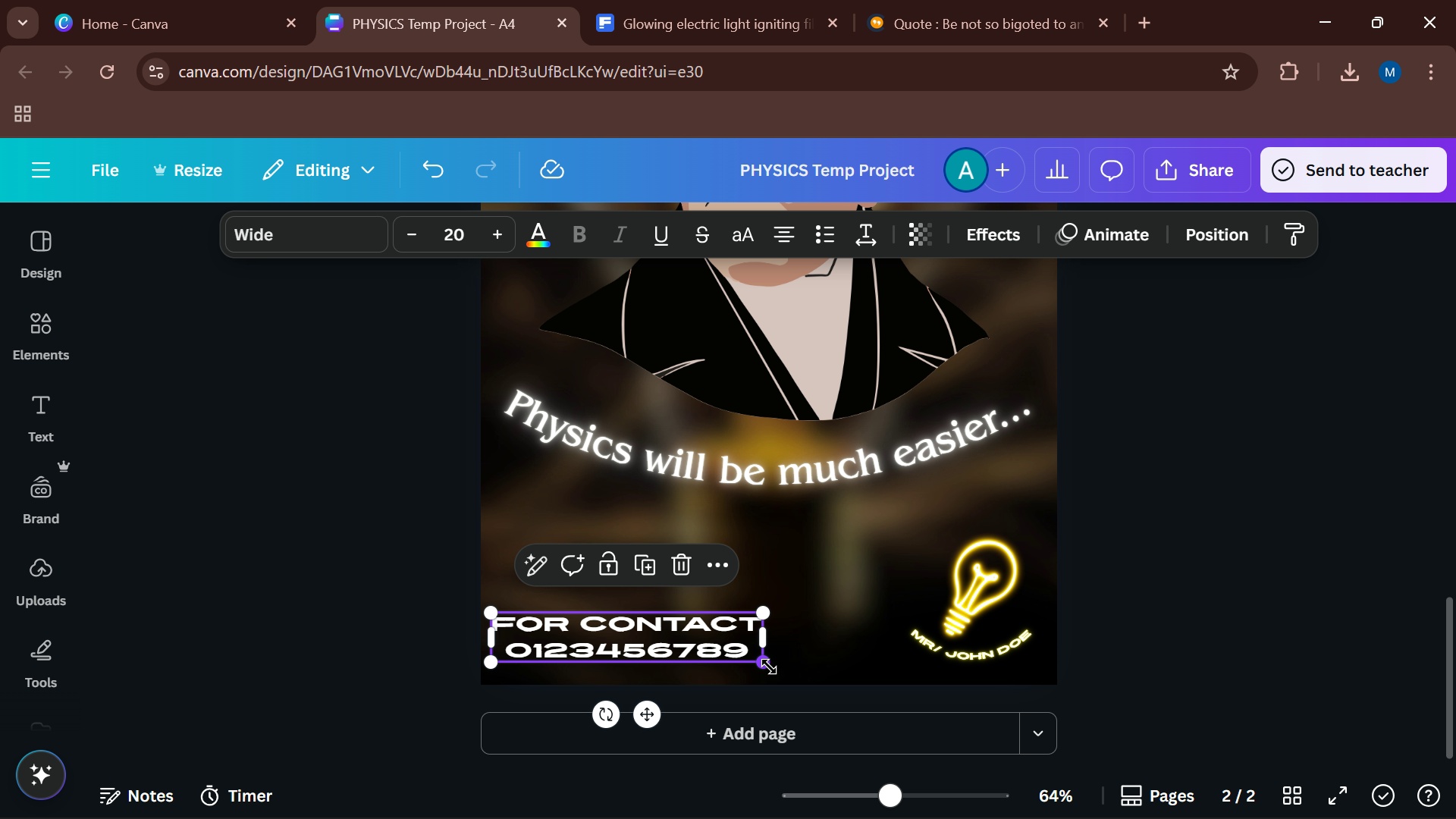 
left_click_drag(start_coordinate=[770, 666], to_coordinate=[692, 641])
 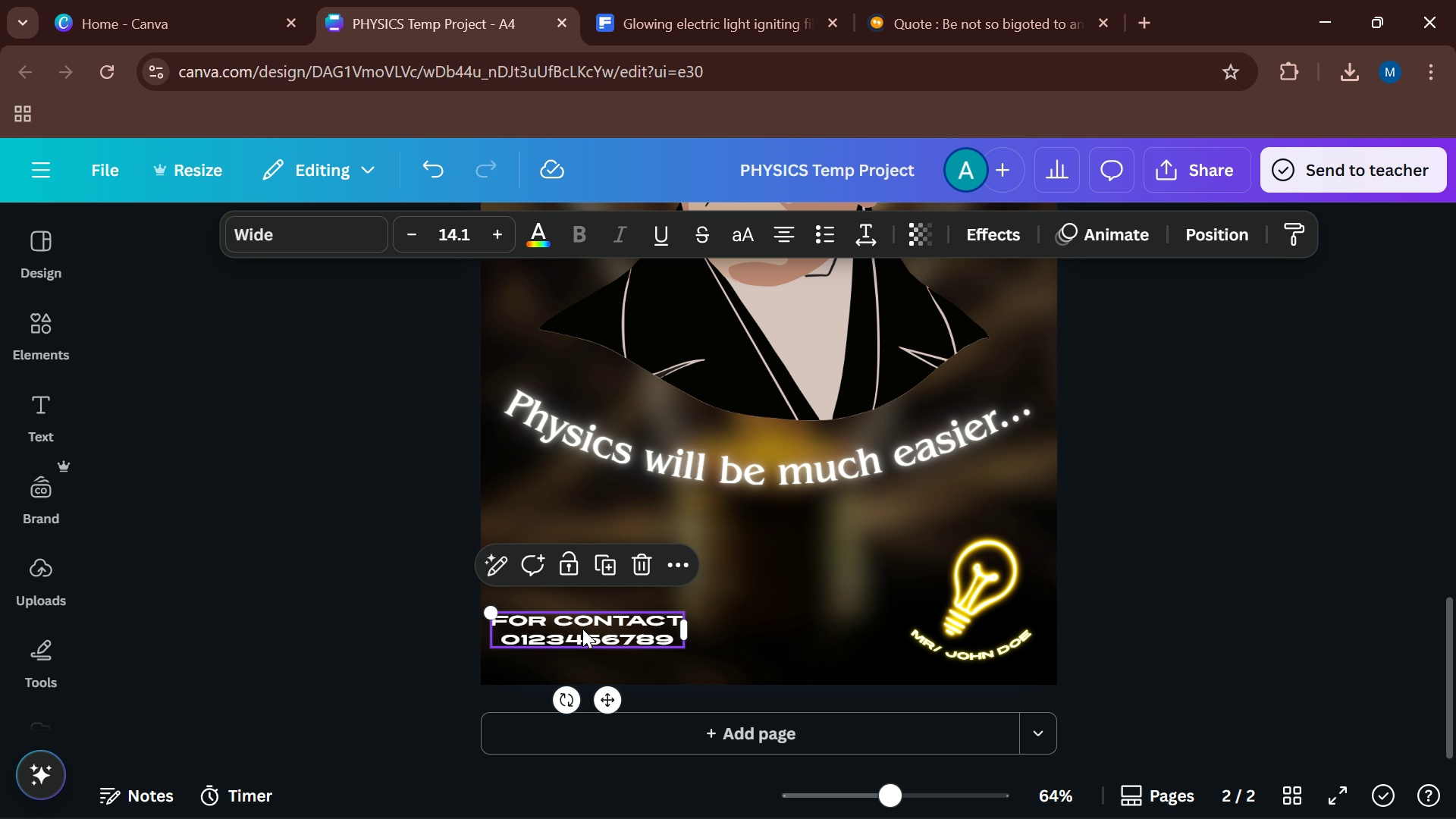 
left_click_drag(start_coordinate=[579, 625], to_coordinate=[582, 640])
 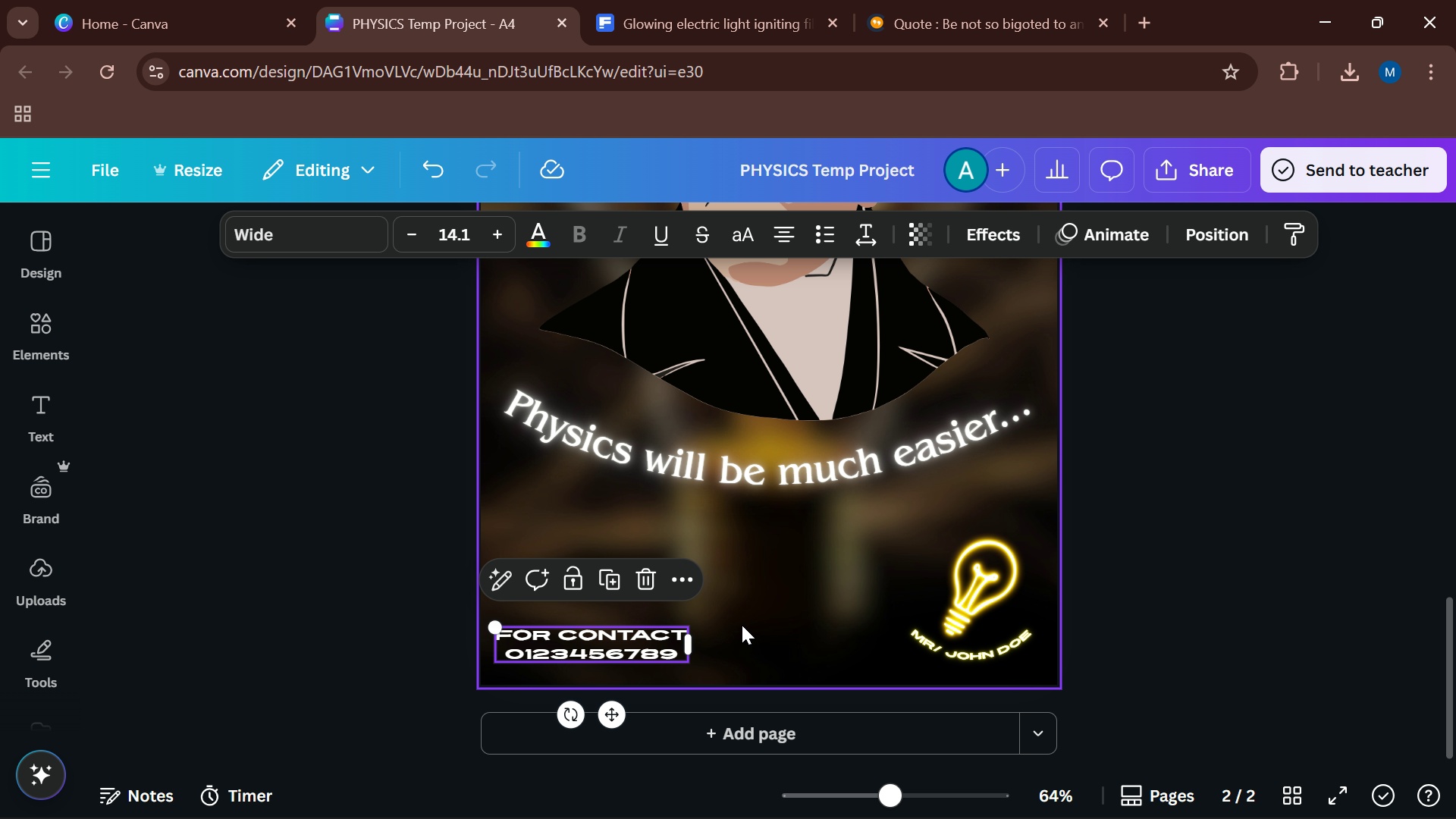 
left_click([742, 624])
 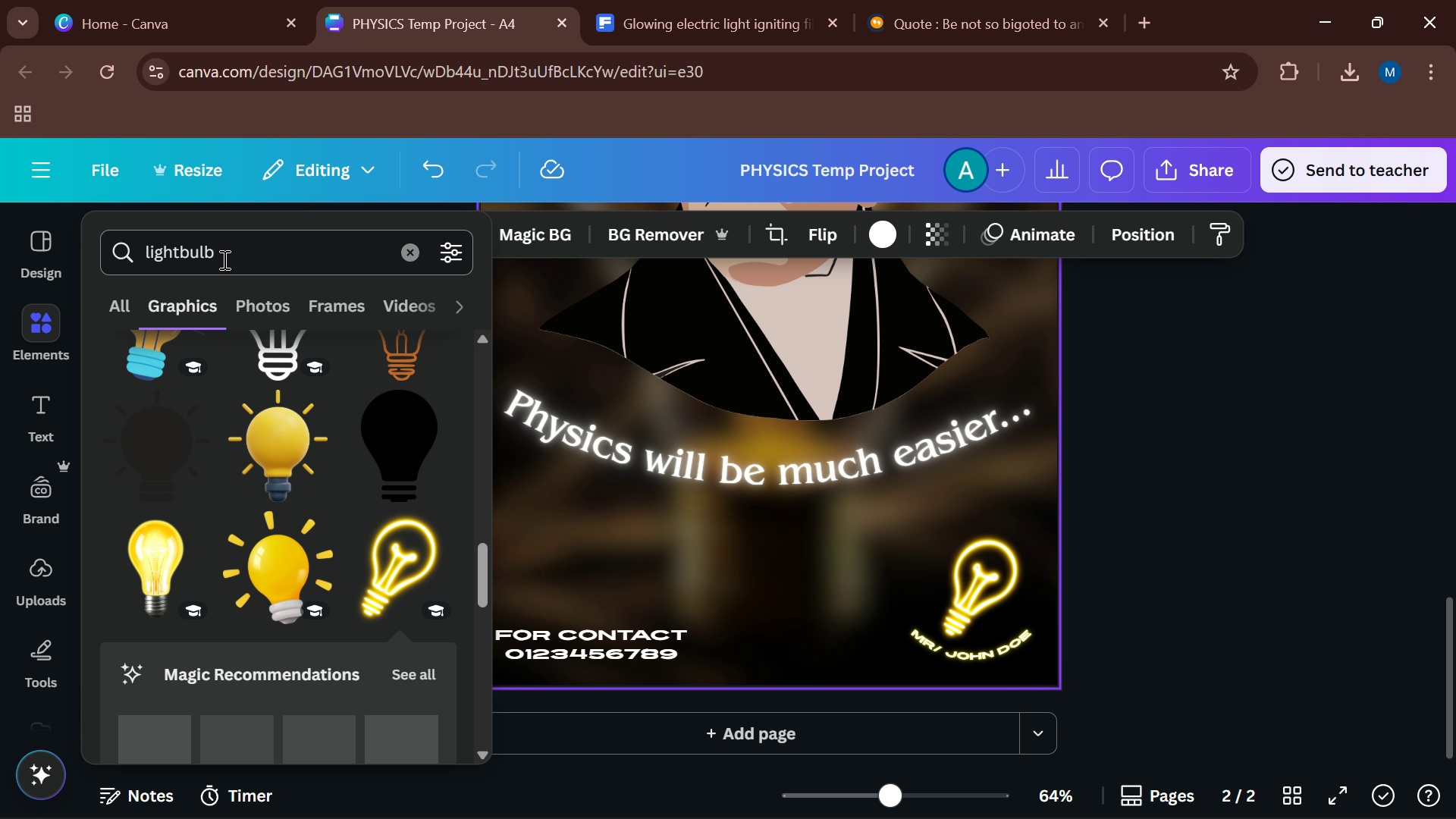 
double_click([223, 259])
 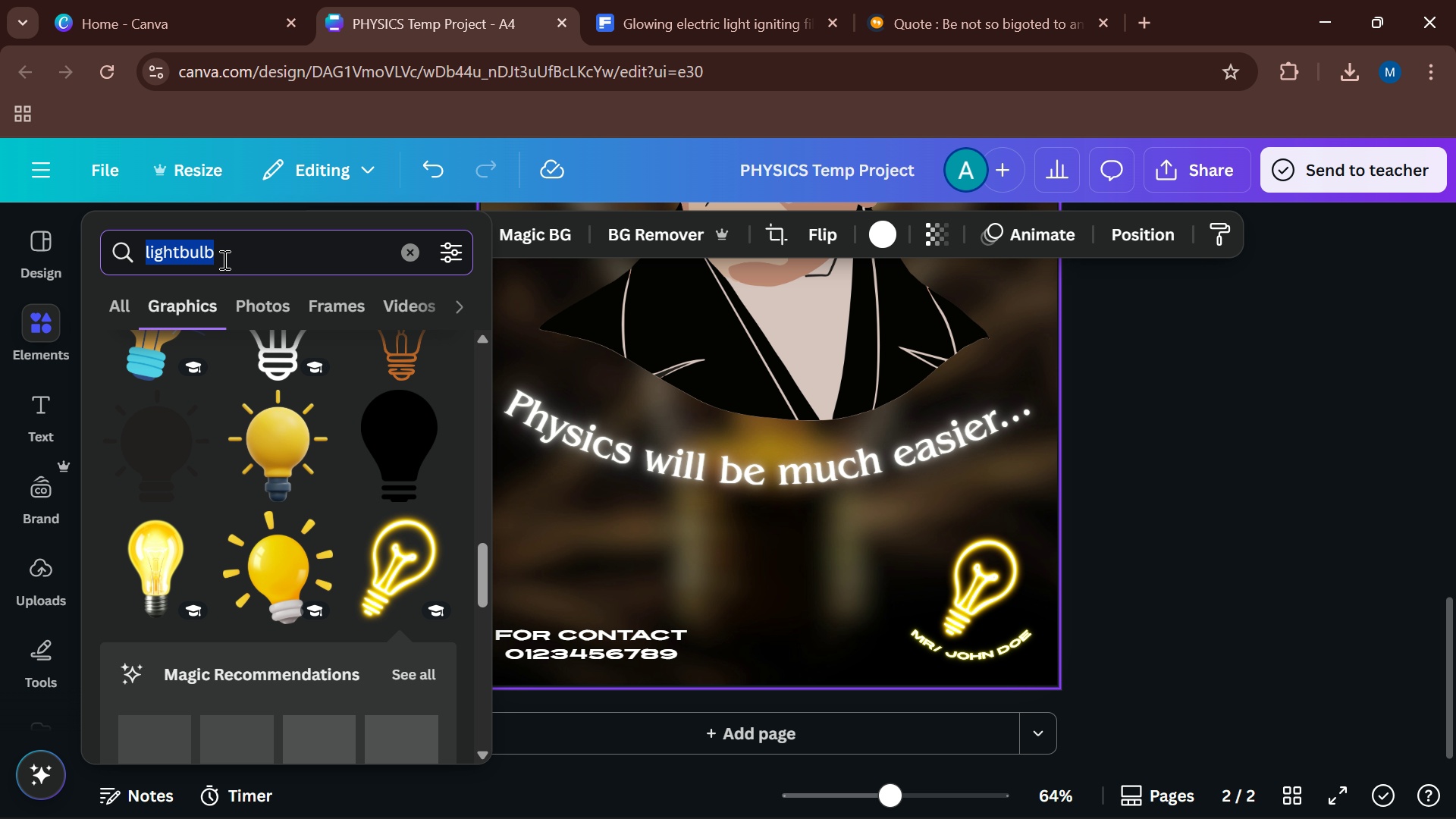 
type(phonw)
key(Backspace)
type(e)
 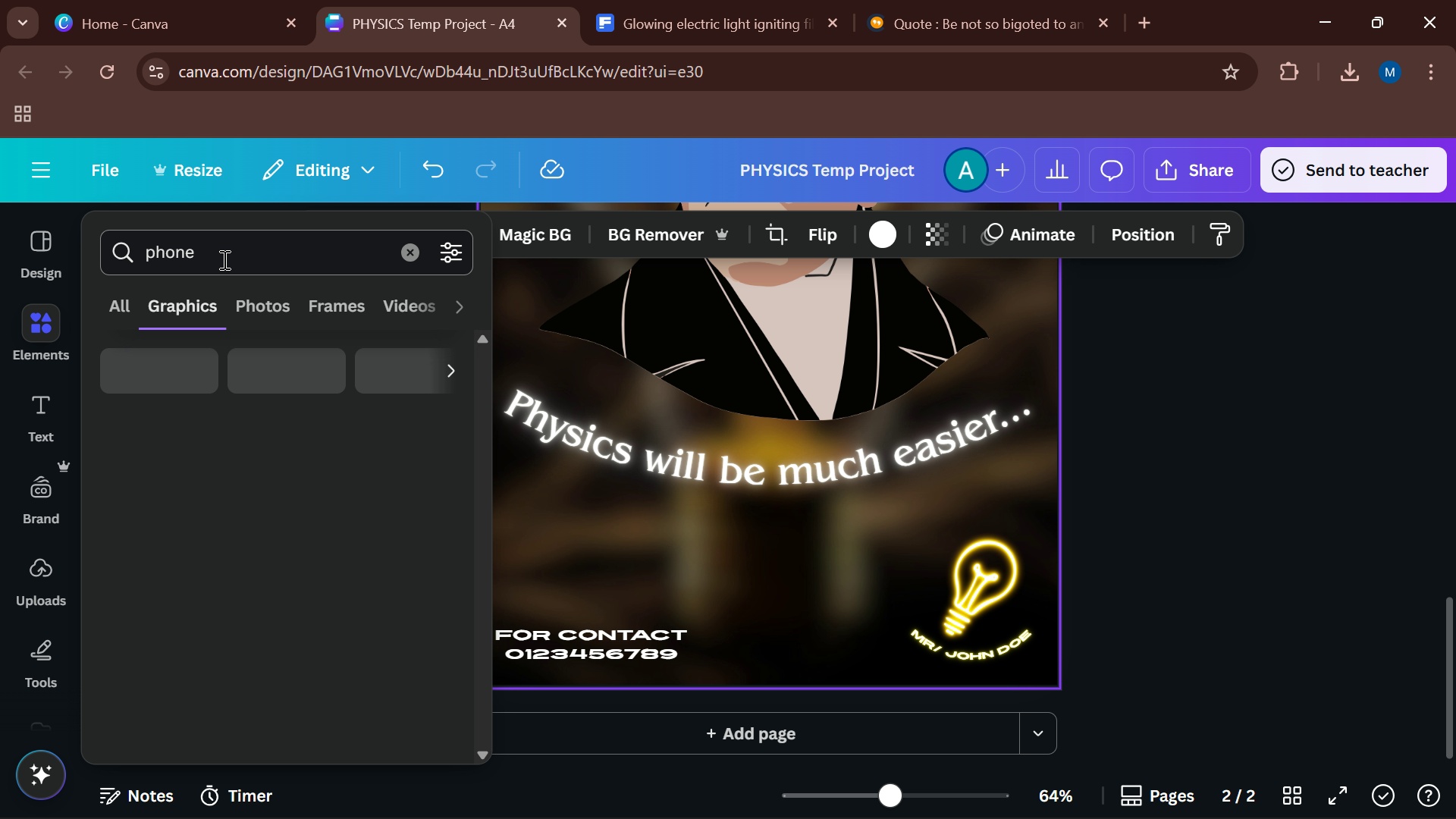 
key(Enter)
 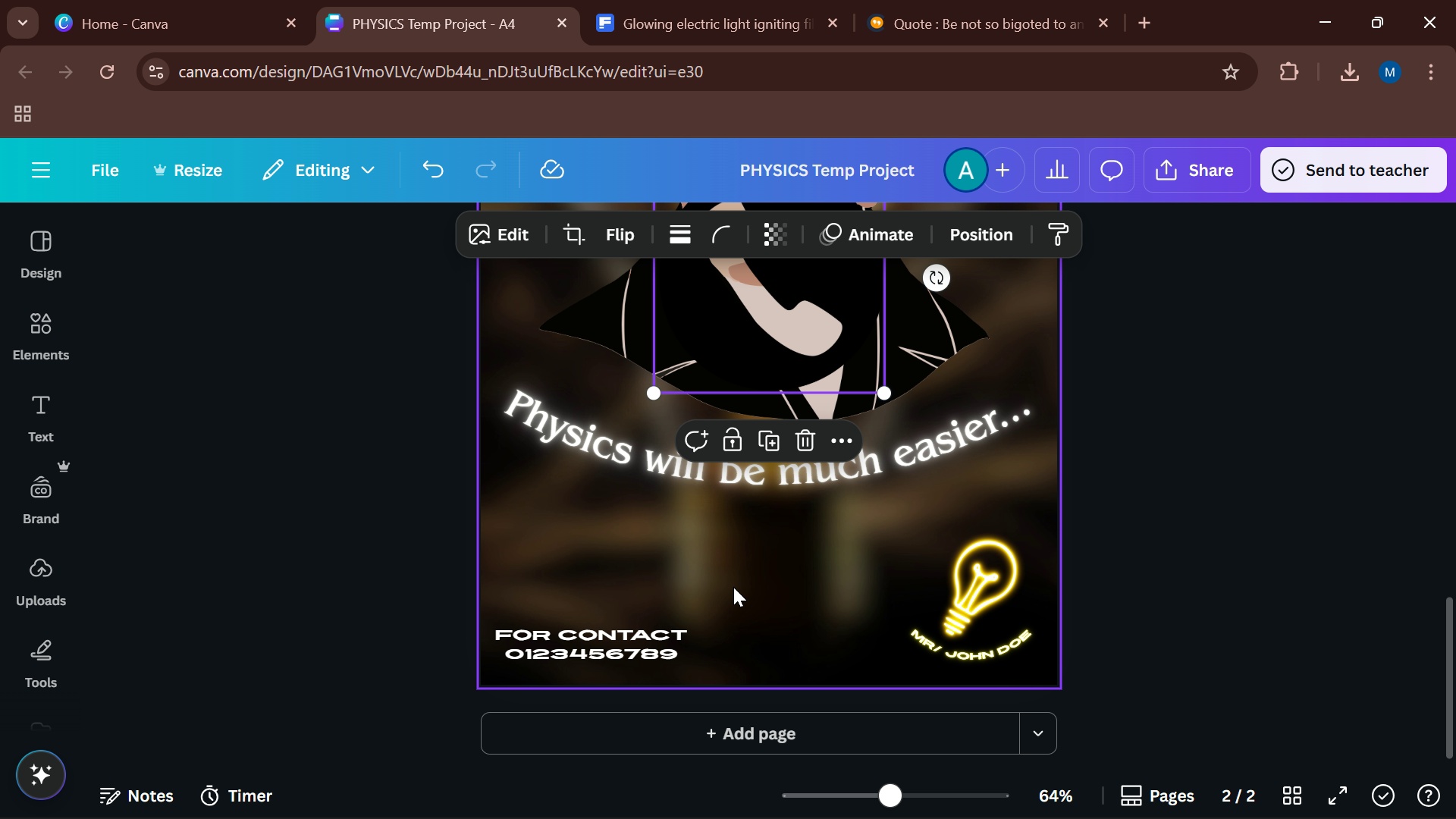 
left_click_drag(start_coordinate=[791, 322], to_coordinate=[802, 635])
 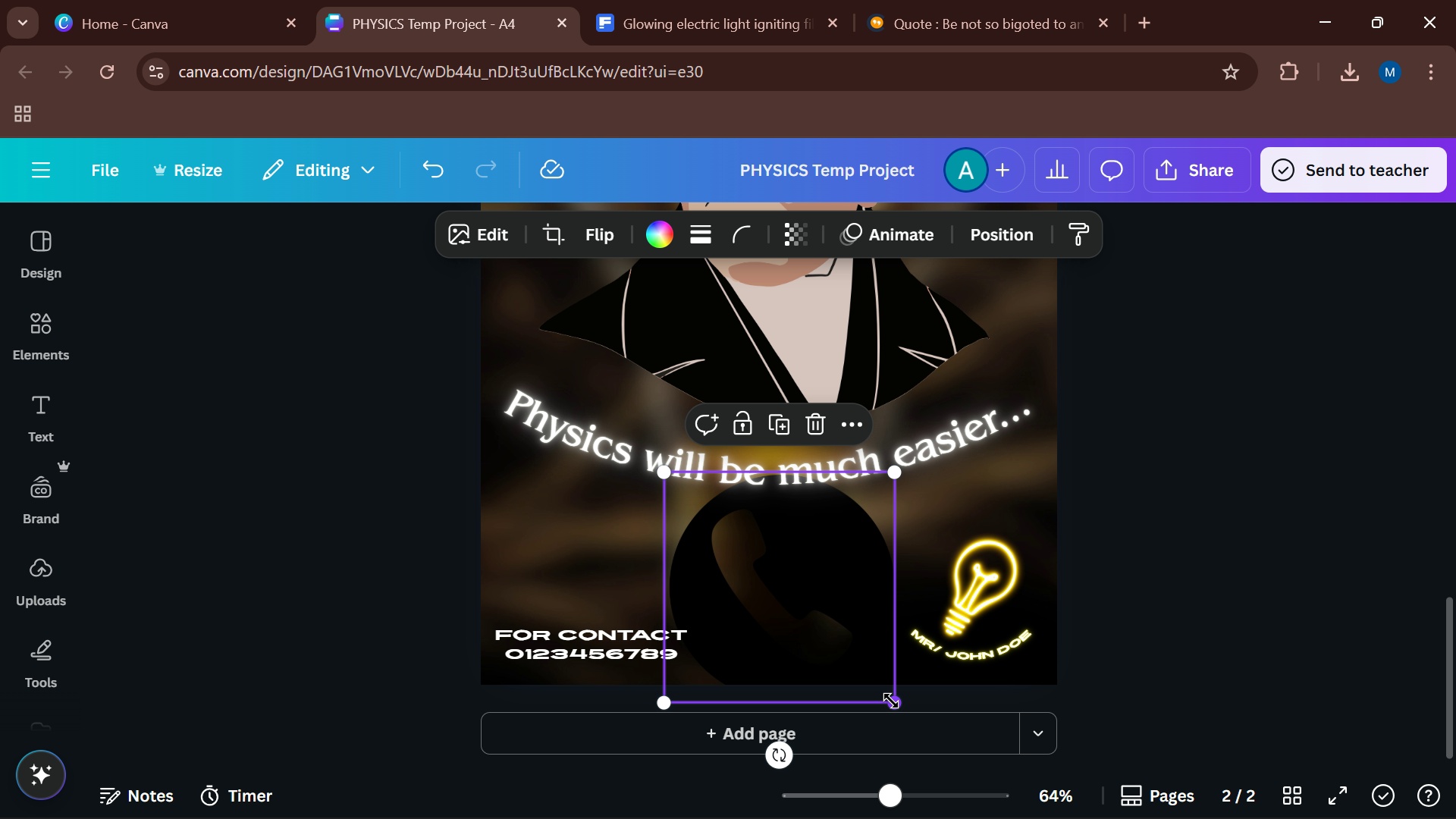 
left_click_drag(start_coordinate=[892, 701], to_coordinate=[626, 577])
 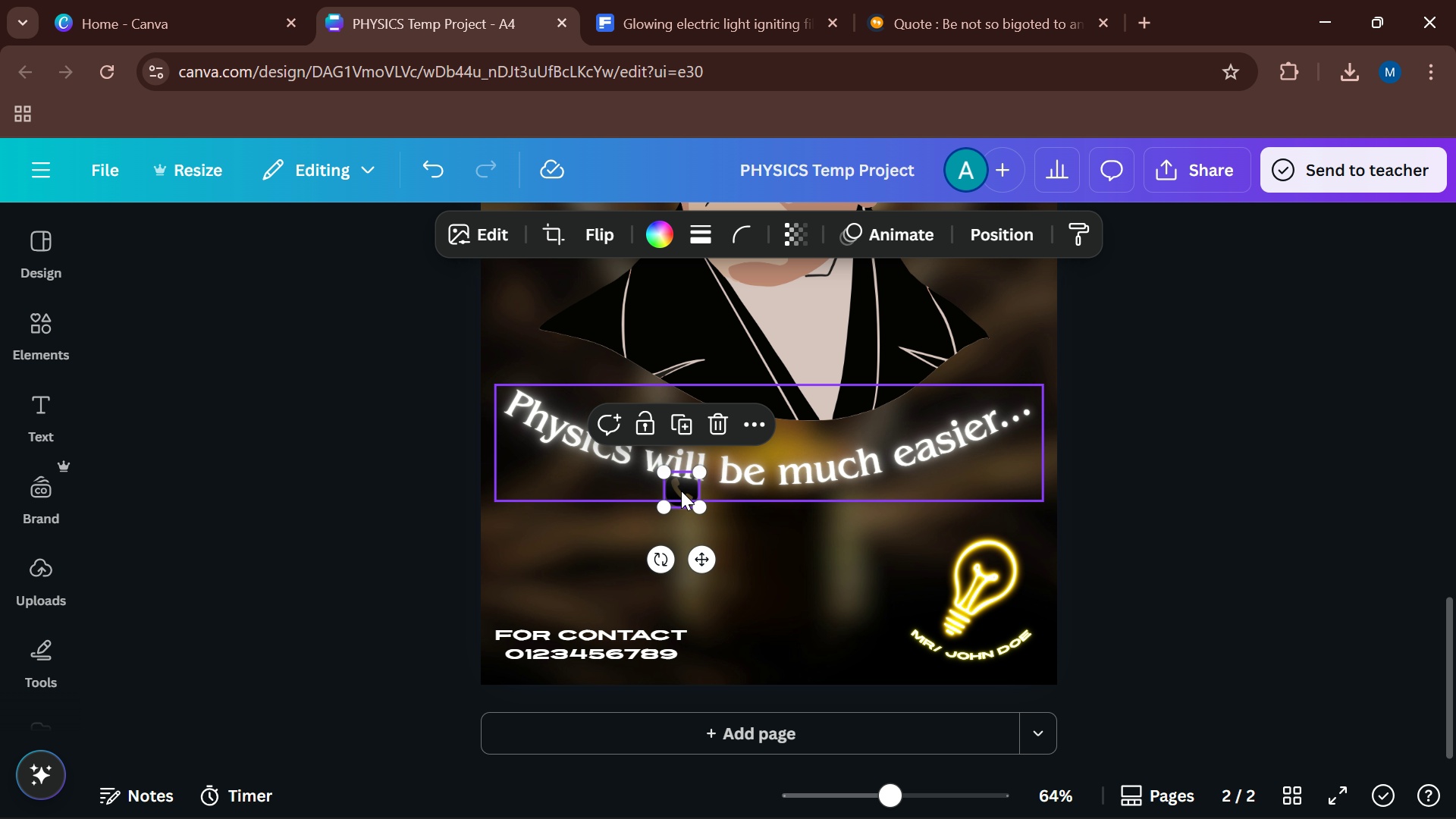 
left_click_drag(start_coordinate=[677, 488], to_coordinate=[709, 629])
 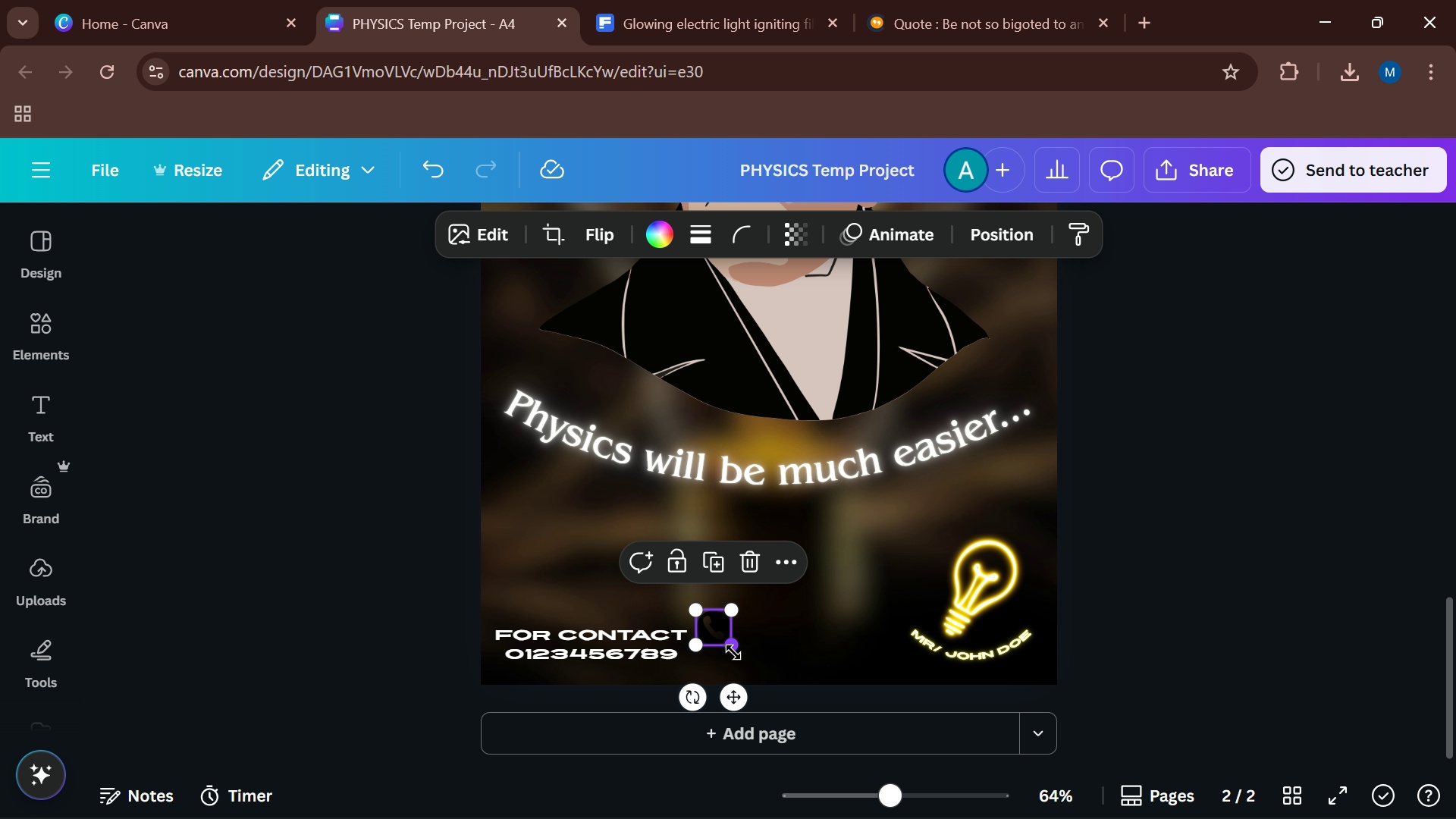 
left_click_drag(start_coordinate=[735, 652], to_coordinate=[718, 645])
 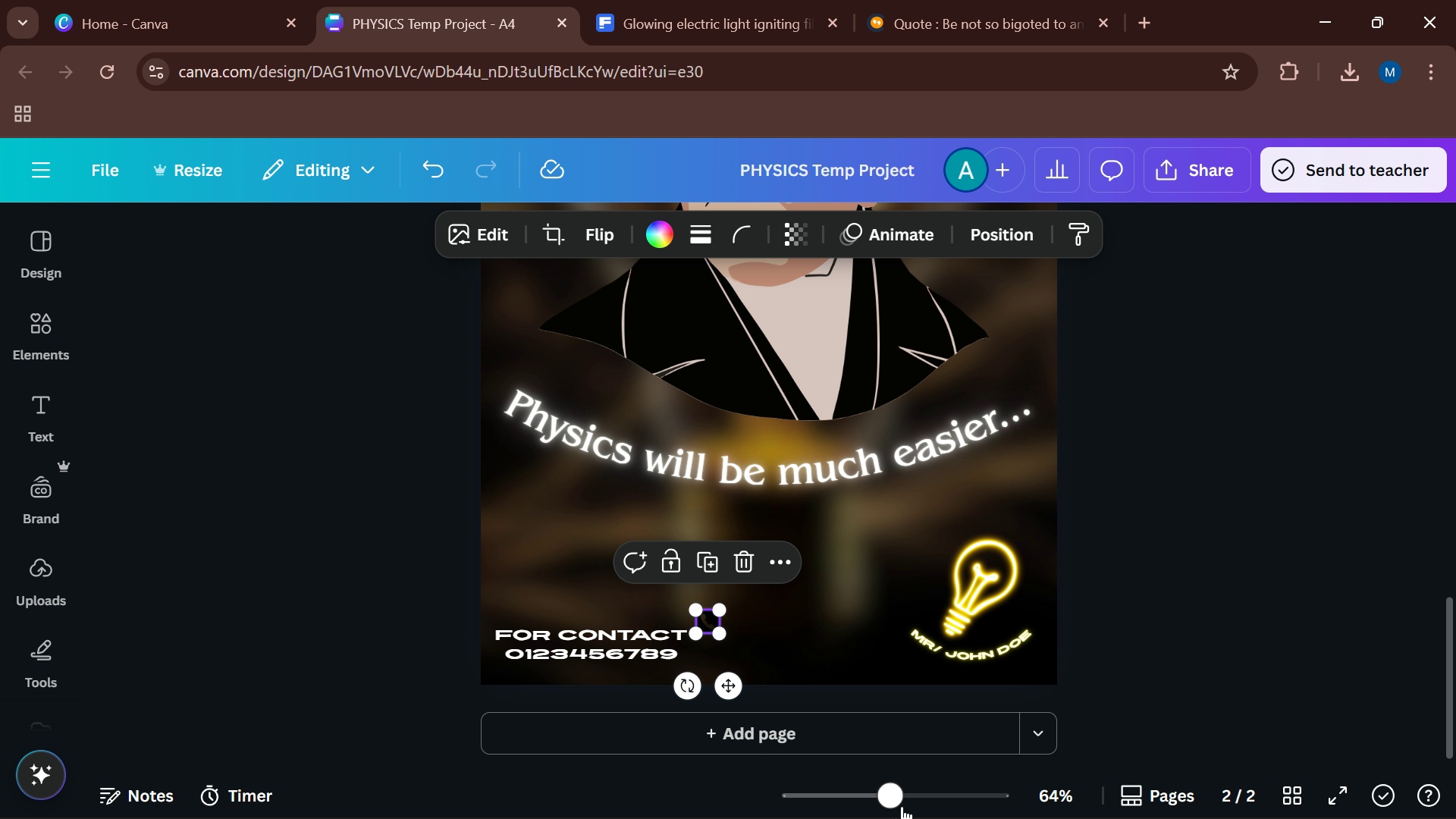 
left_click_drag(start_coordinate=[901, 806], to_coordinate=[918, 807])
 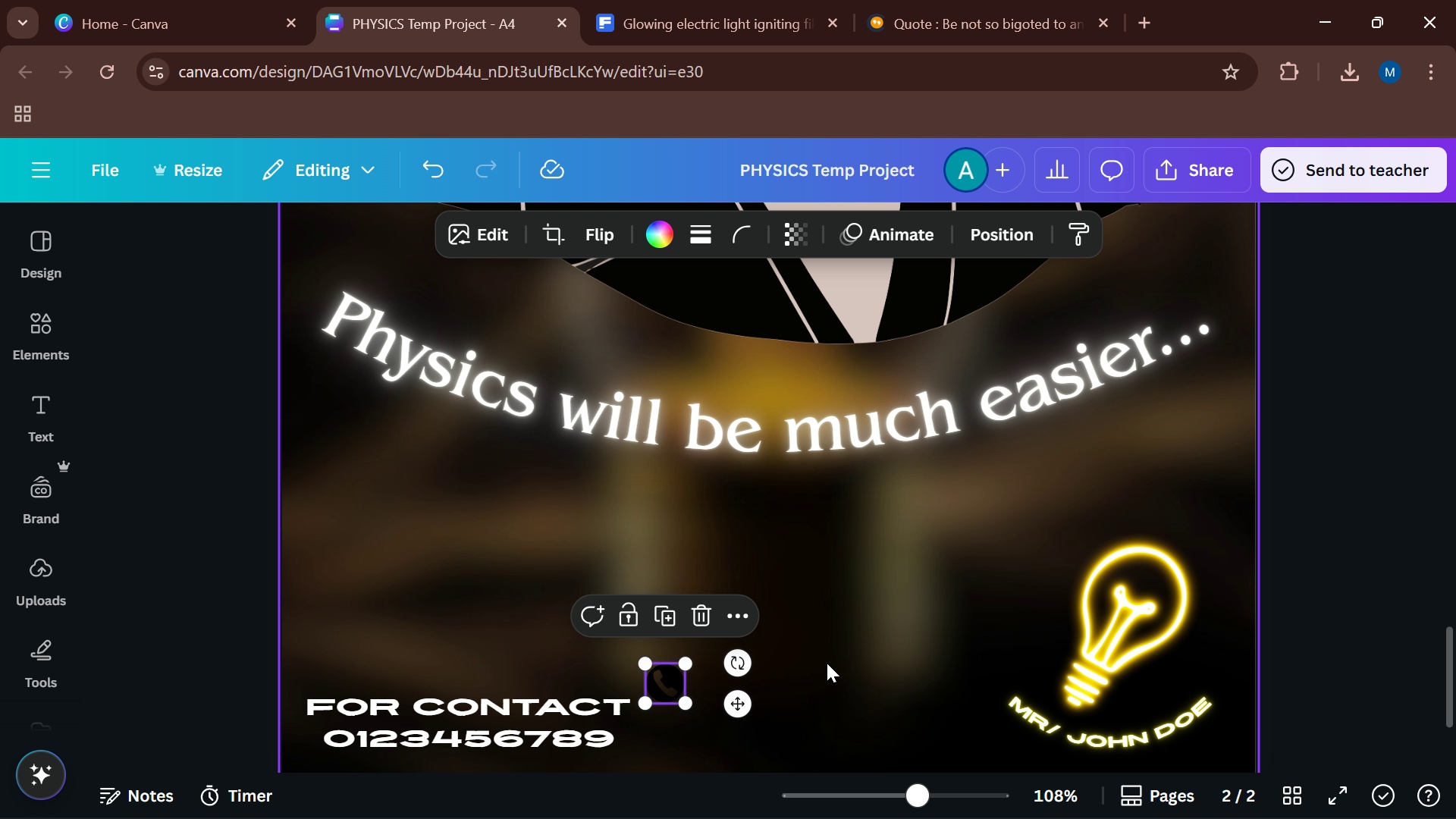 
scroll: coordinate [827, 663], scroll_direction: down, amount: 1.0
 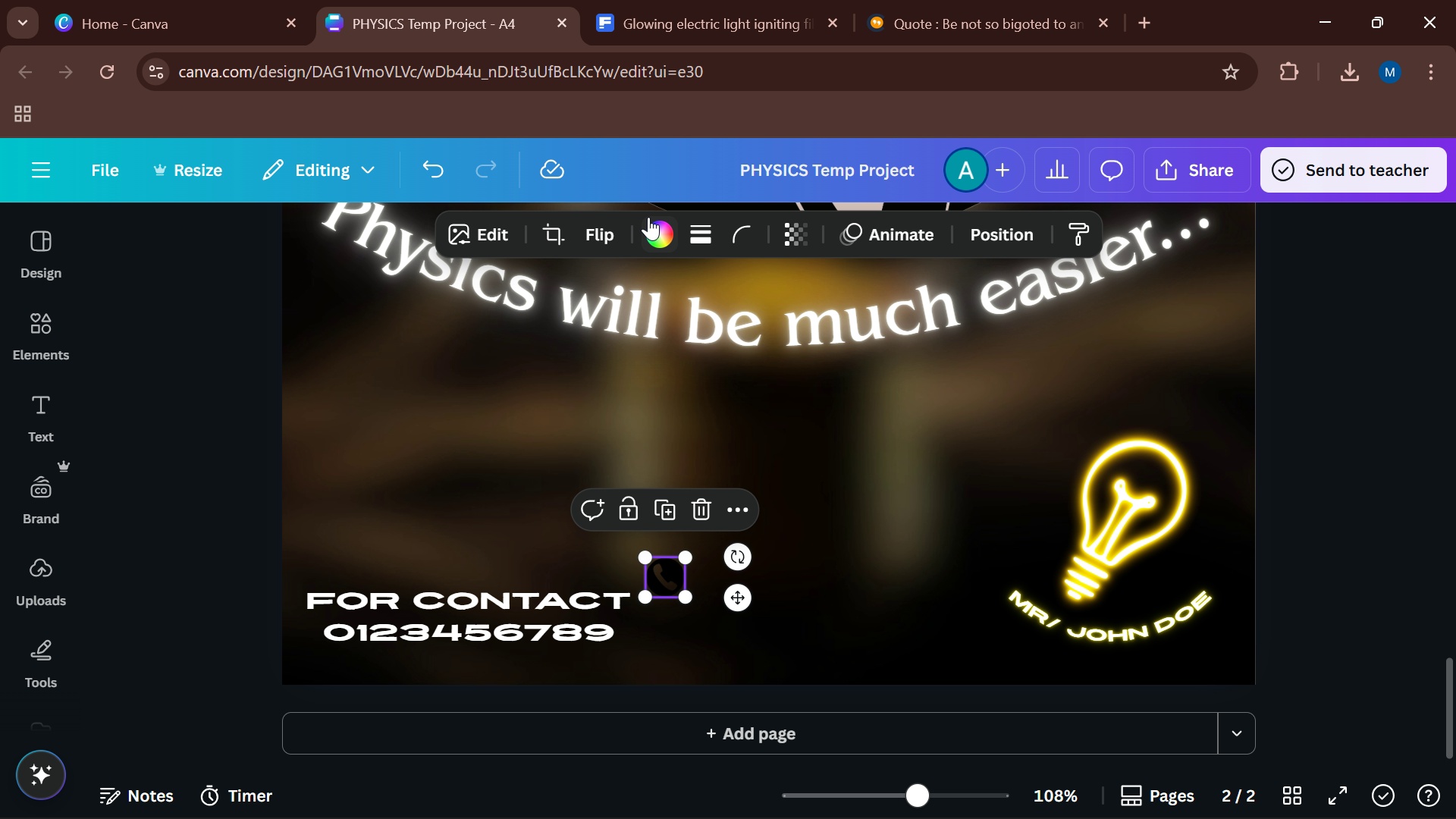 
left_click_drag(start_coordinate=[663, 239], to_coordinate=[666, 226])
 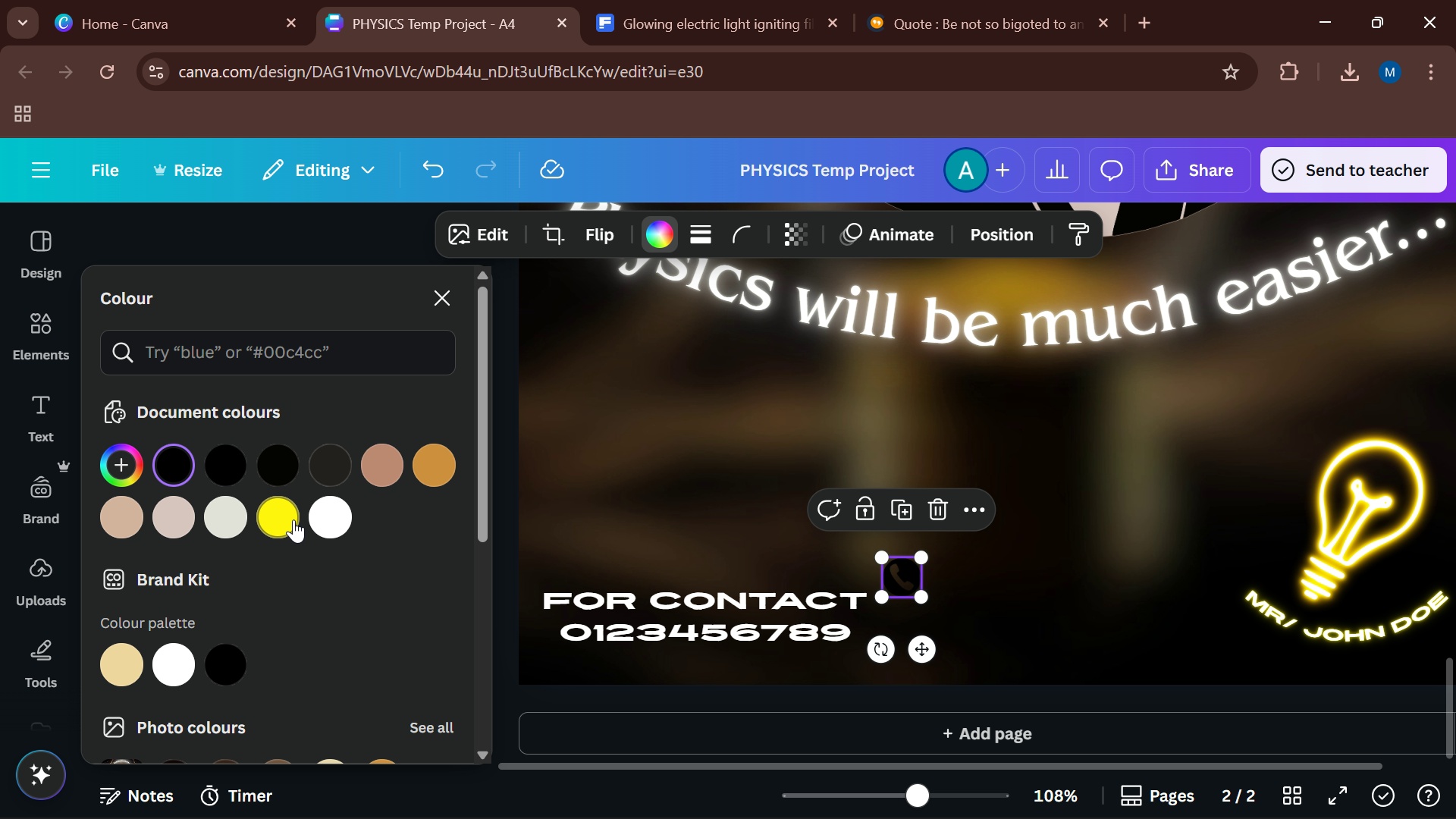 
scroll: coordinate [293, 529], scroll_direction: down, amount: 1.0
 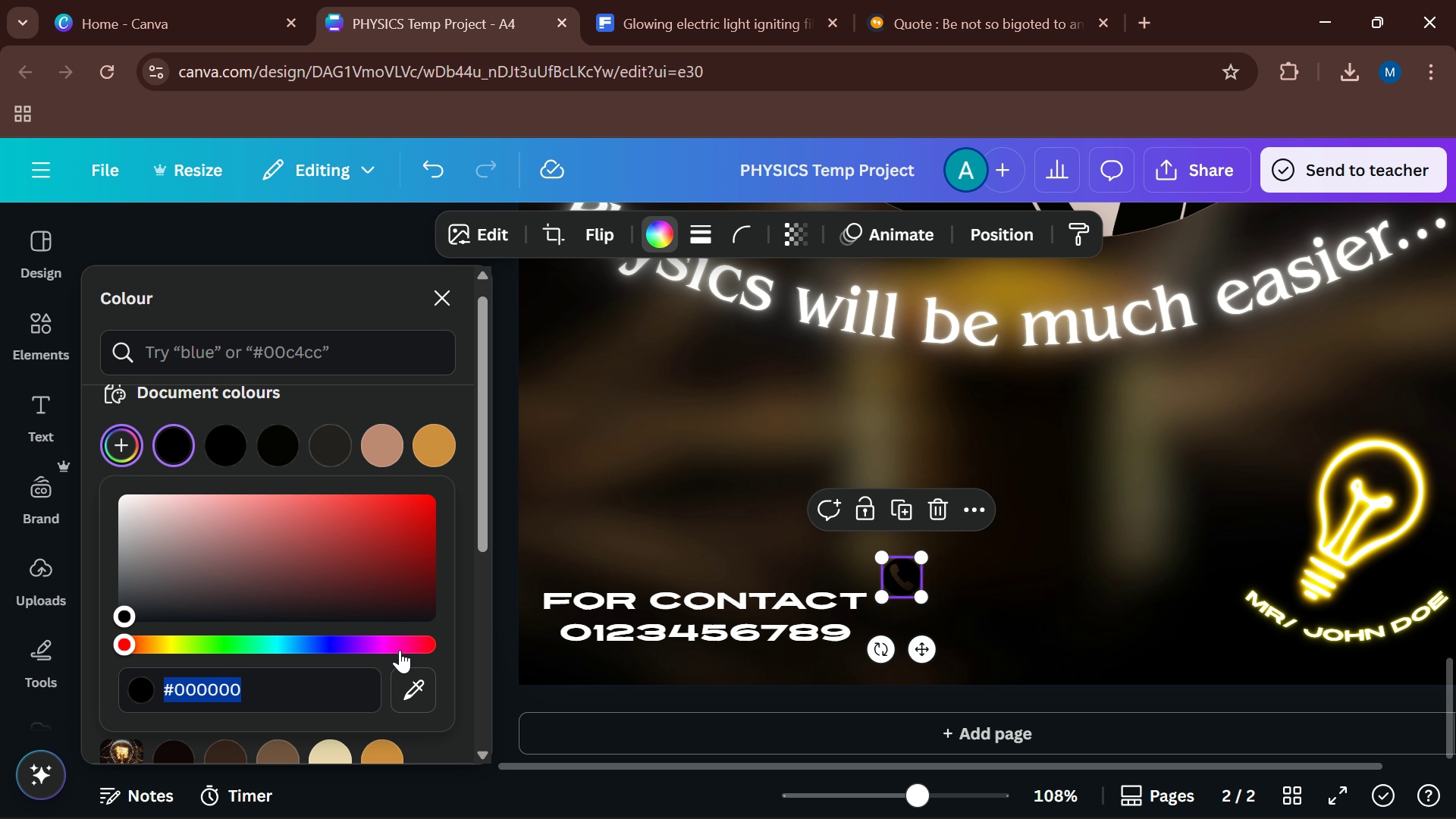 
left_click([422, 689])
 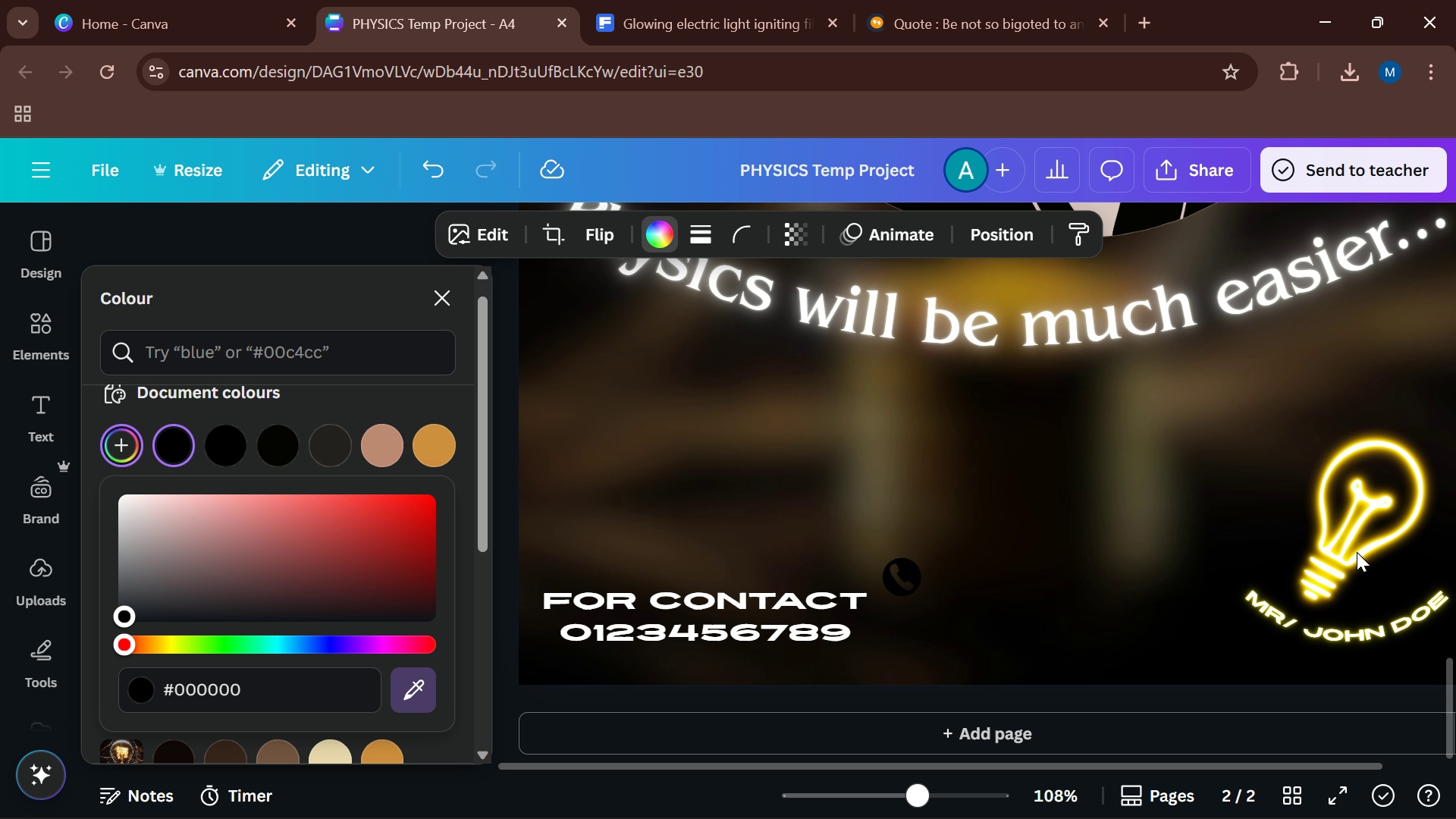 
left_click([1357, 552])
 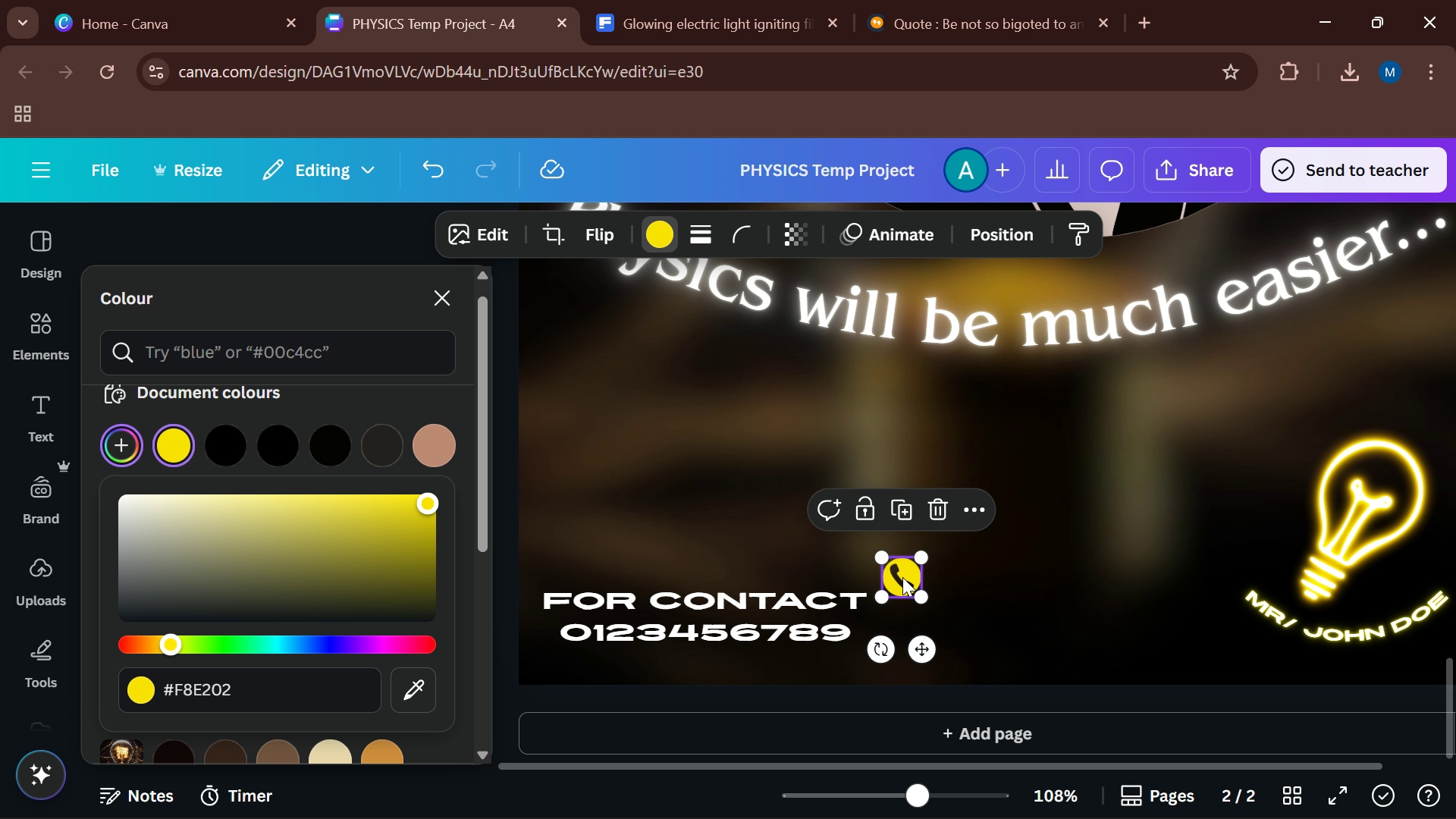 
left_click_drag(start_coordinate=[902, 577], to_coordinate=[899, 602])
 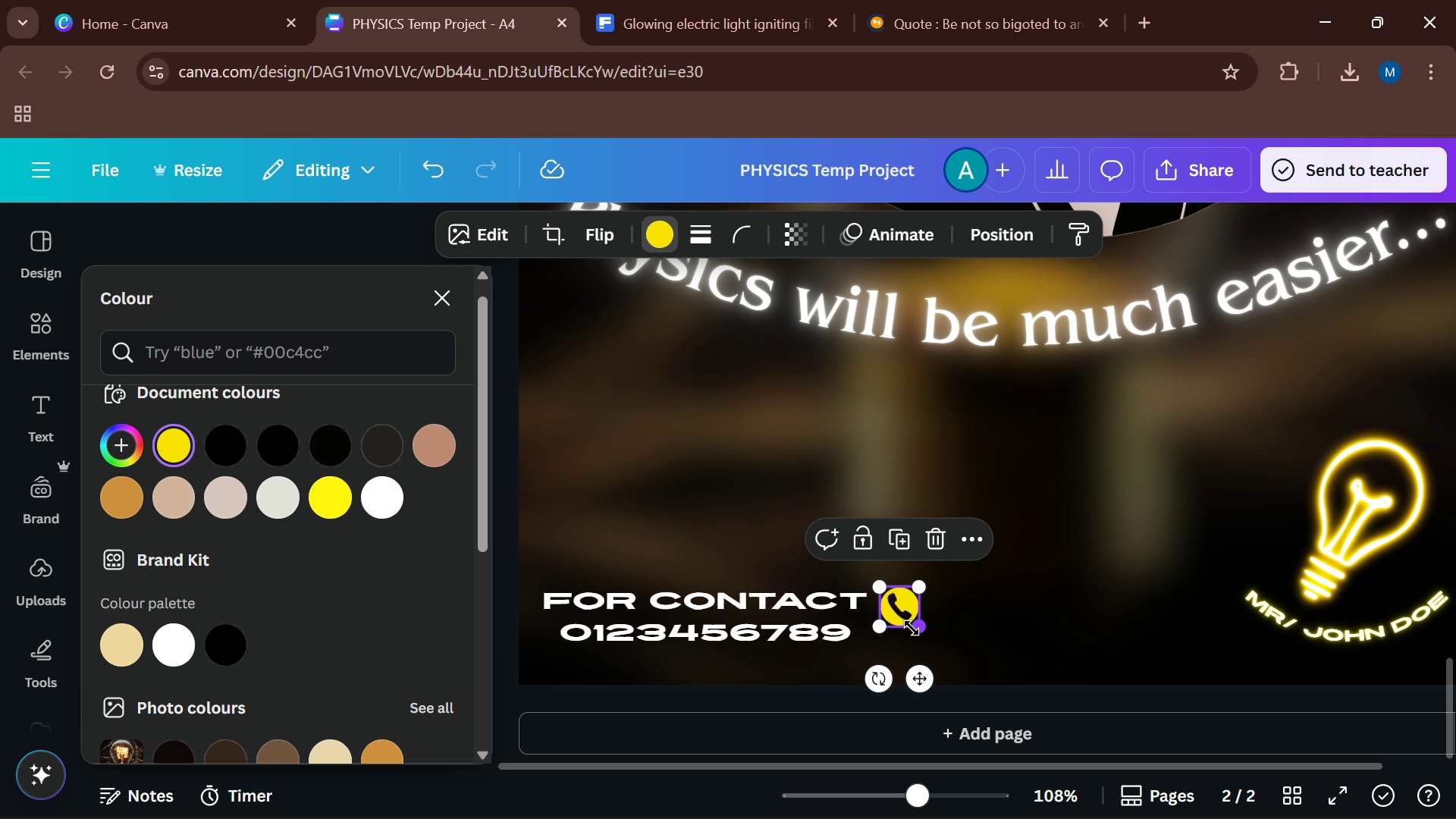 
left_click_drag(start_coordinate=[917, 632], to_coordinate=[908, 625])
 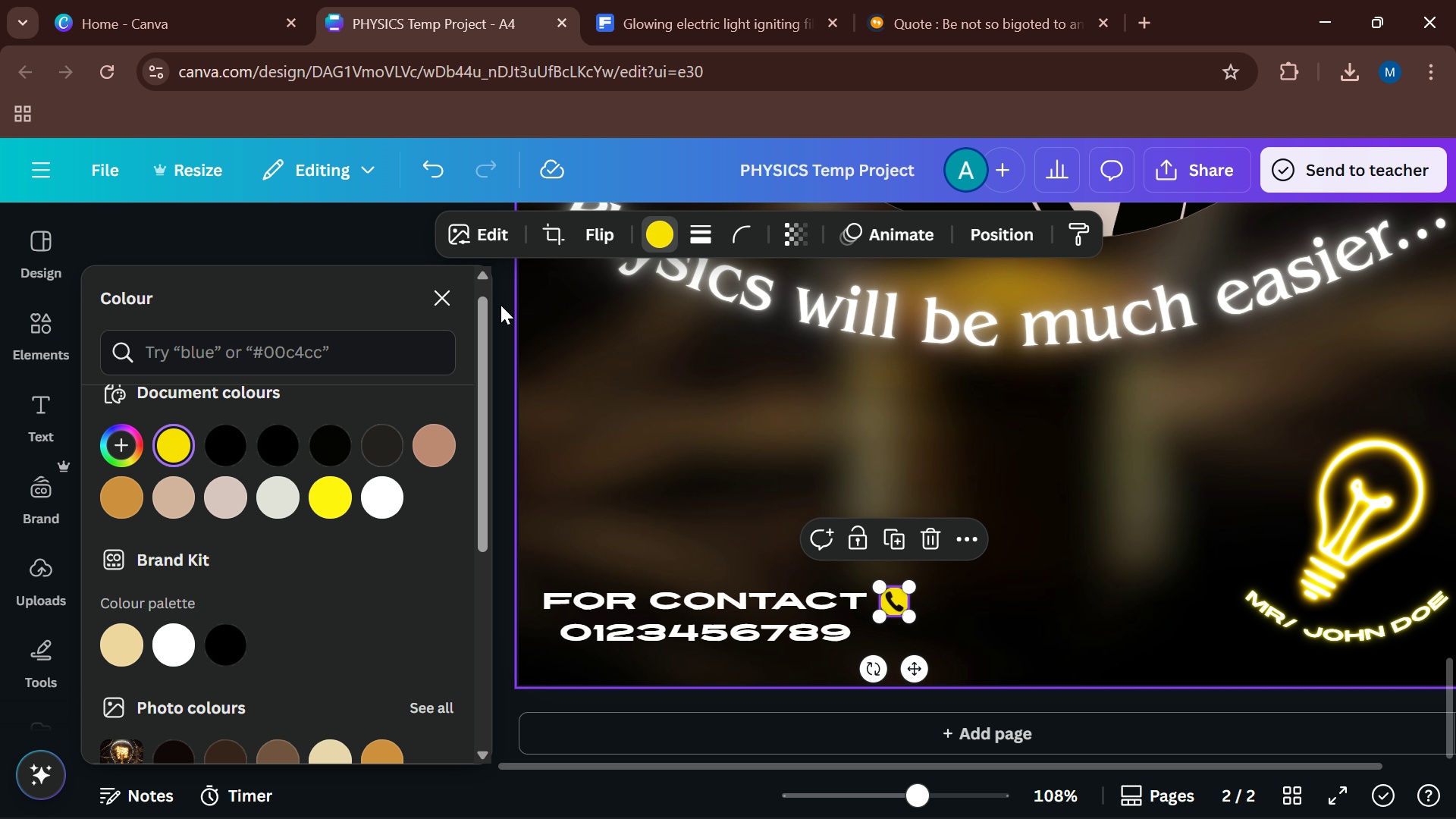 
left_click([256, 229])
 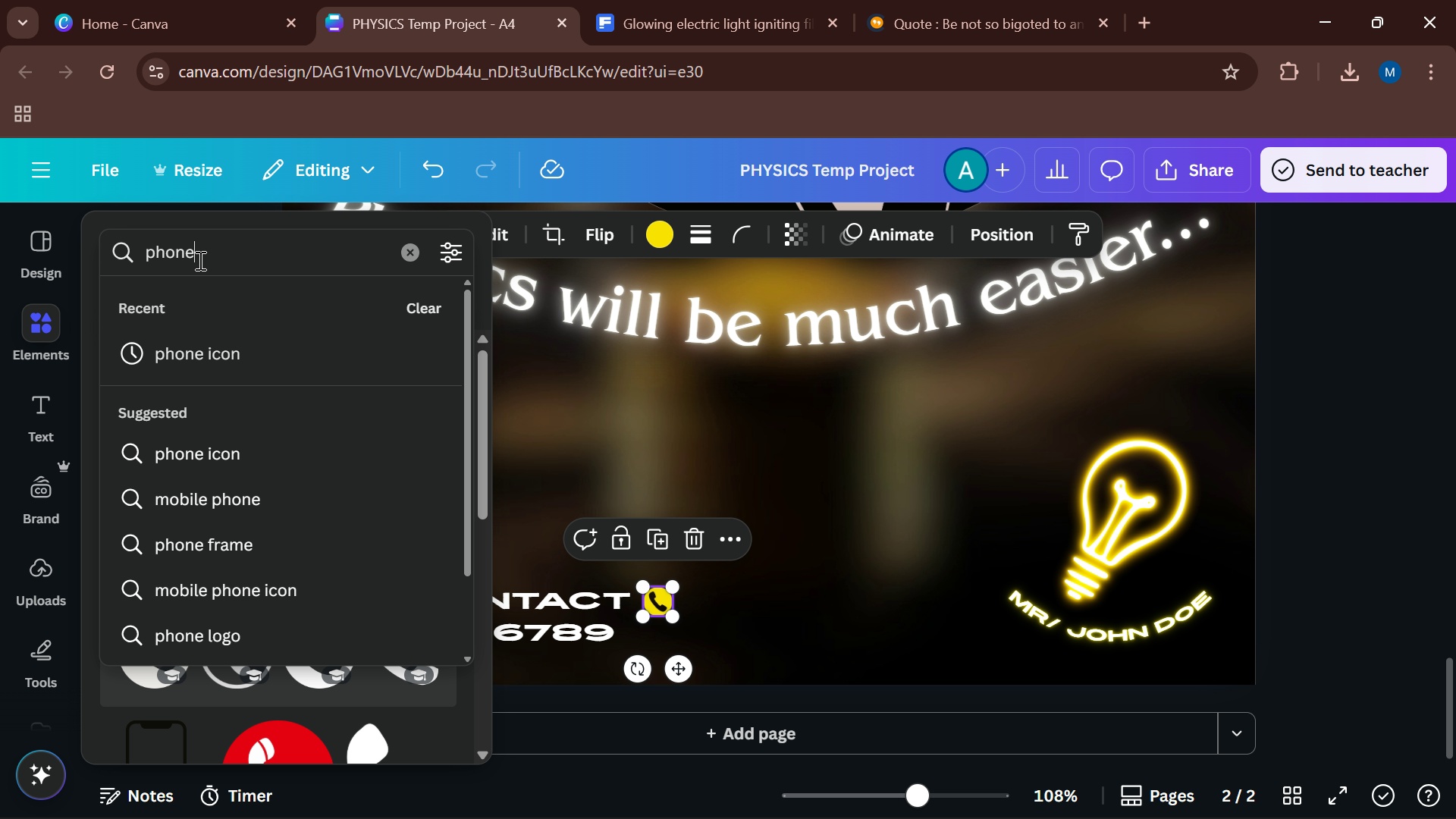 
double_click([199, 260])
 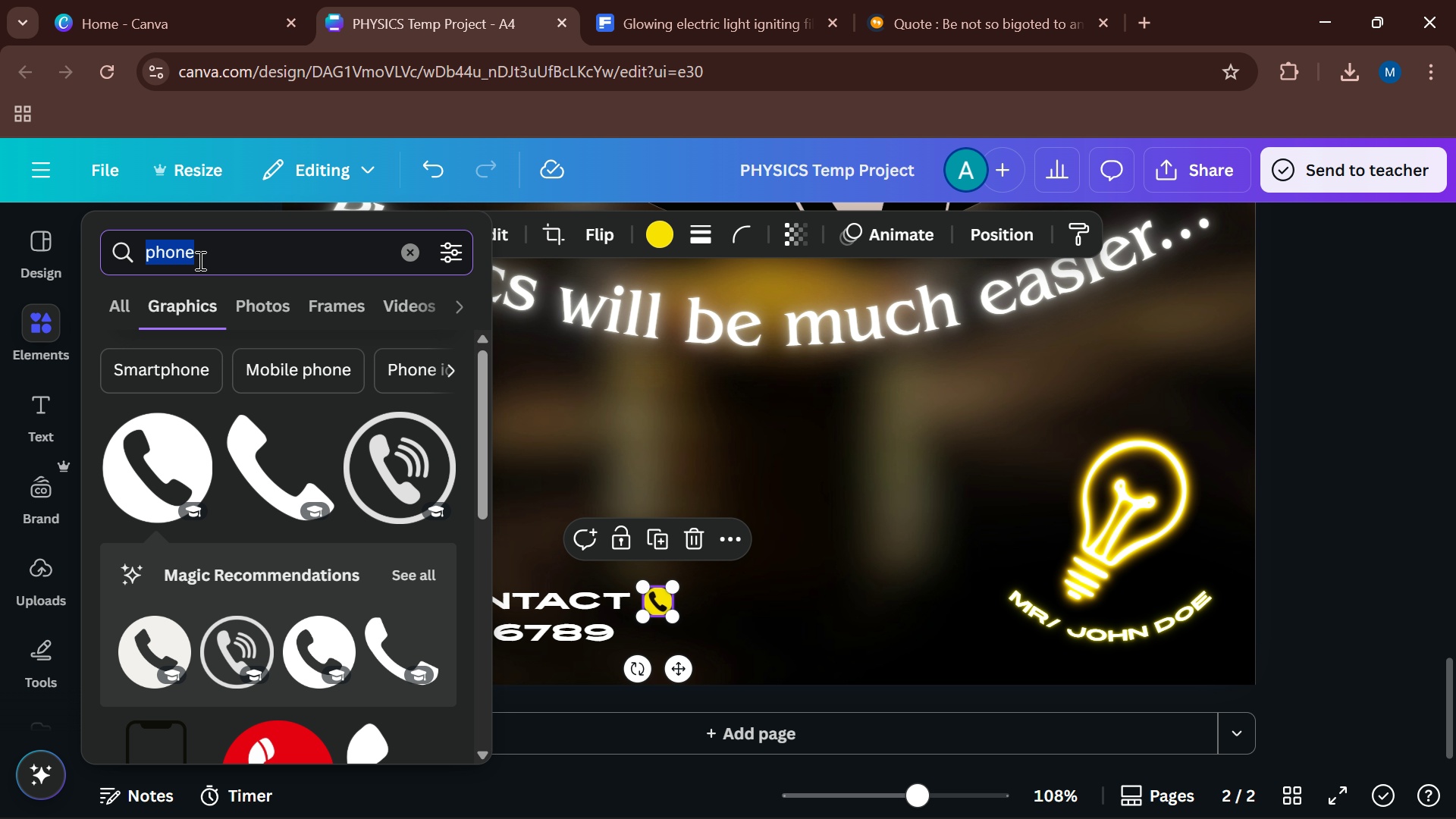 
type(what)
 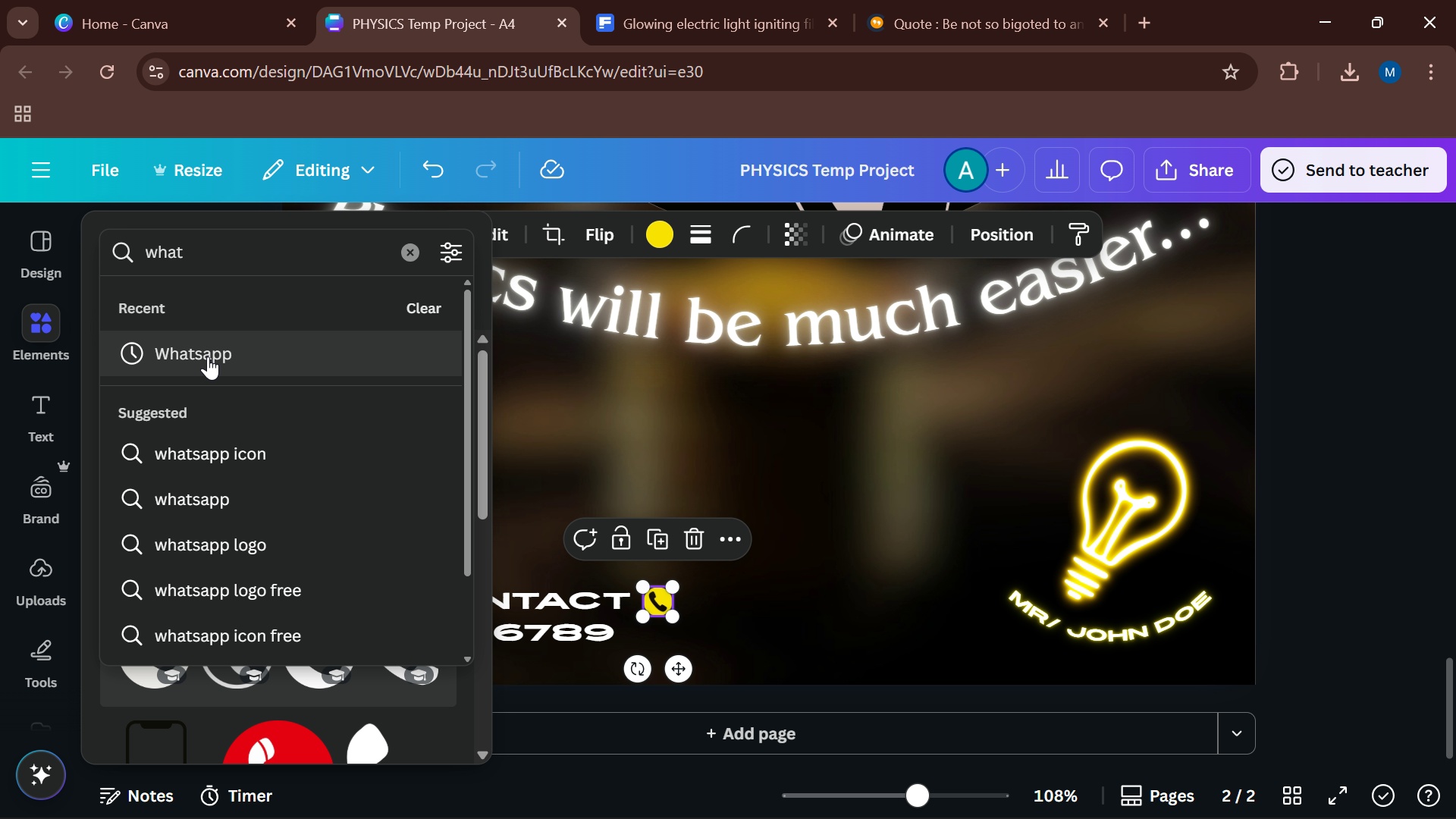 
left_click([208, 356])
 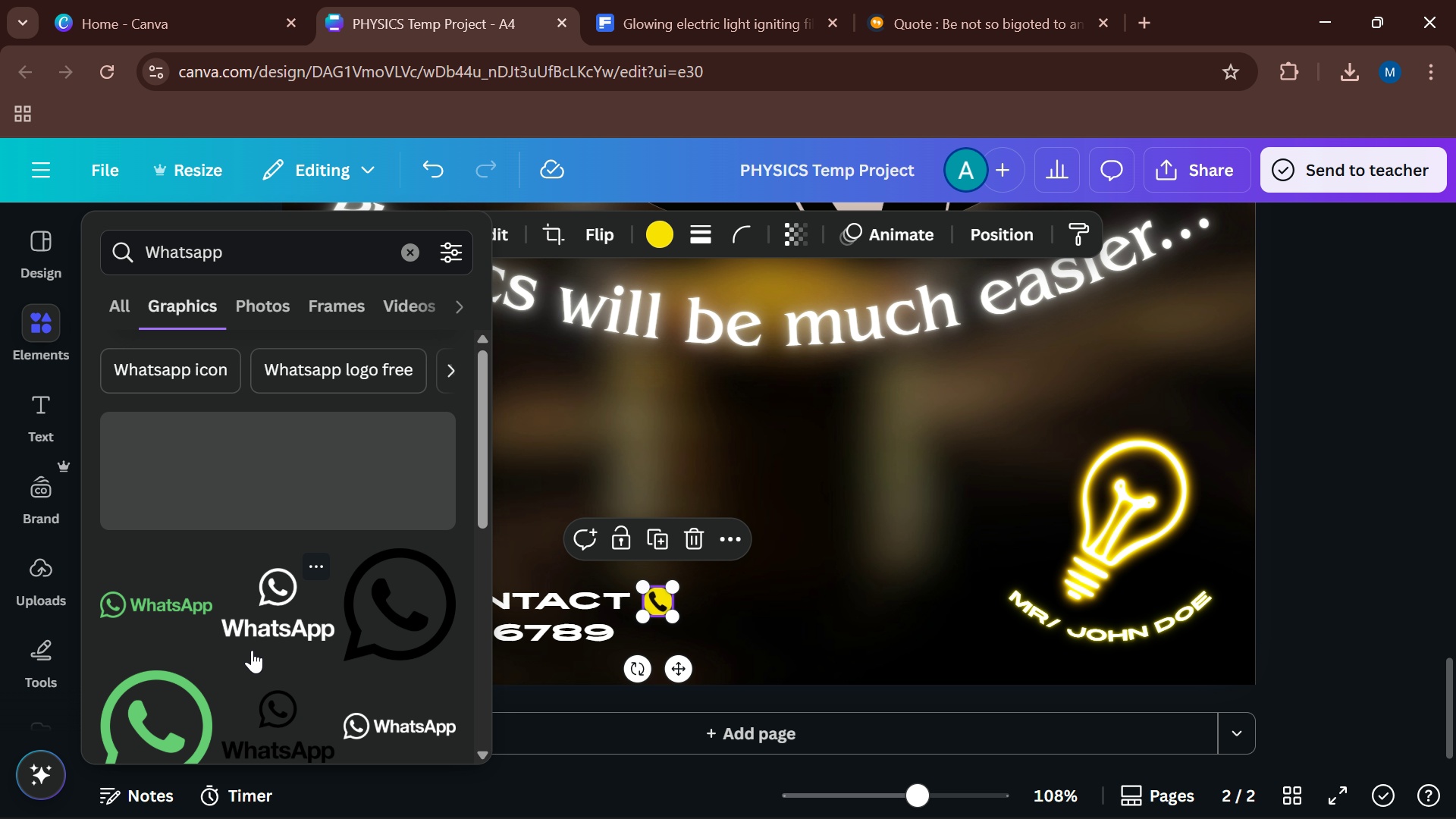 
scroll: coordinate [259, 623], scroll_direction: down, amount: 1.0
 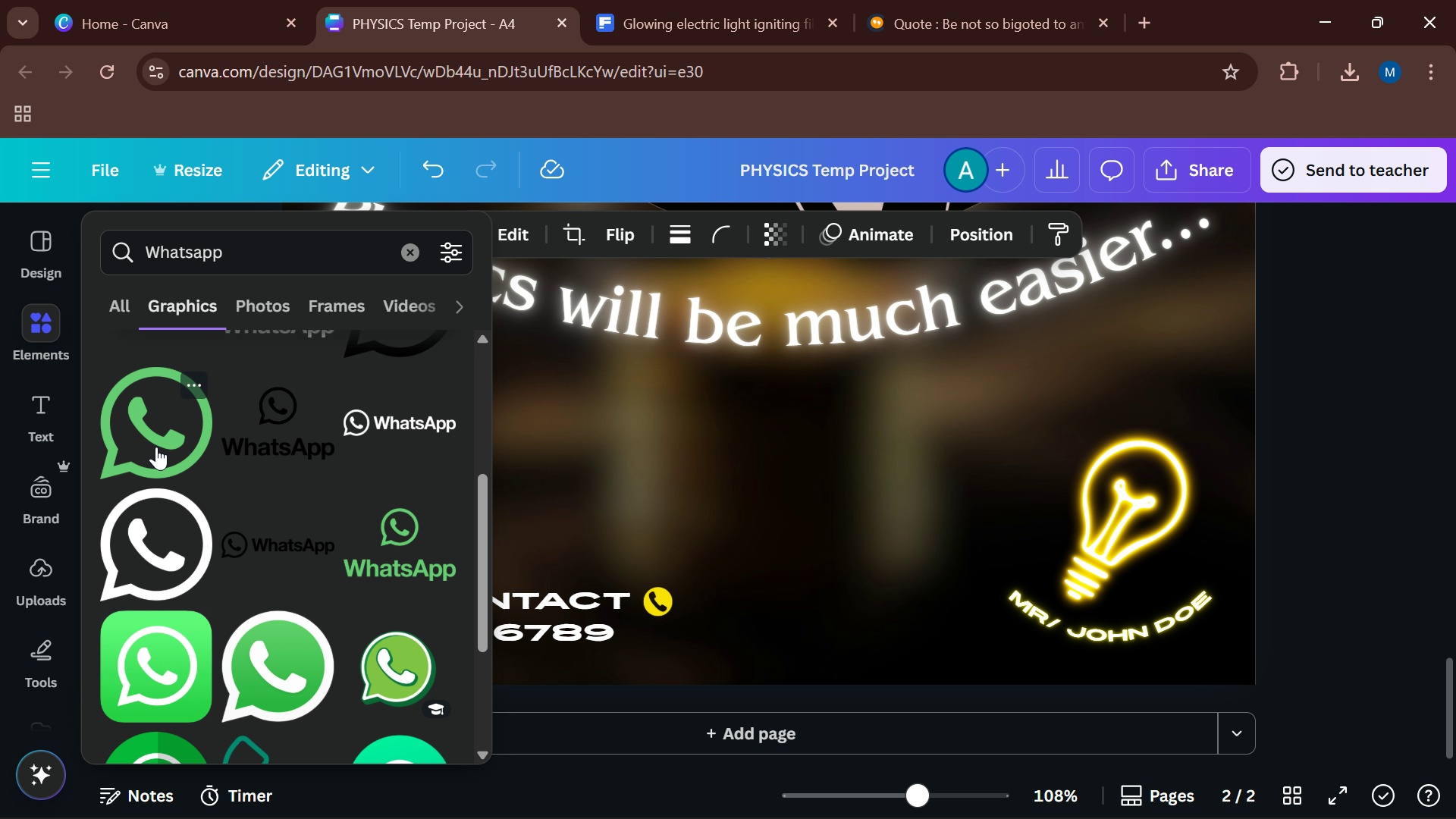 
left_click([156, 447])
 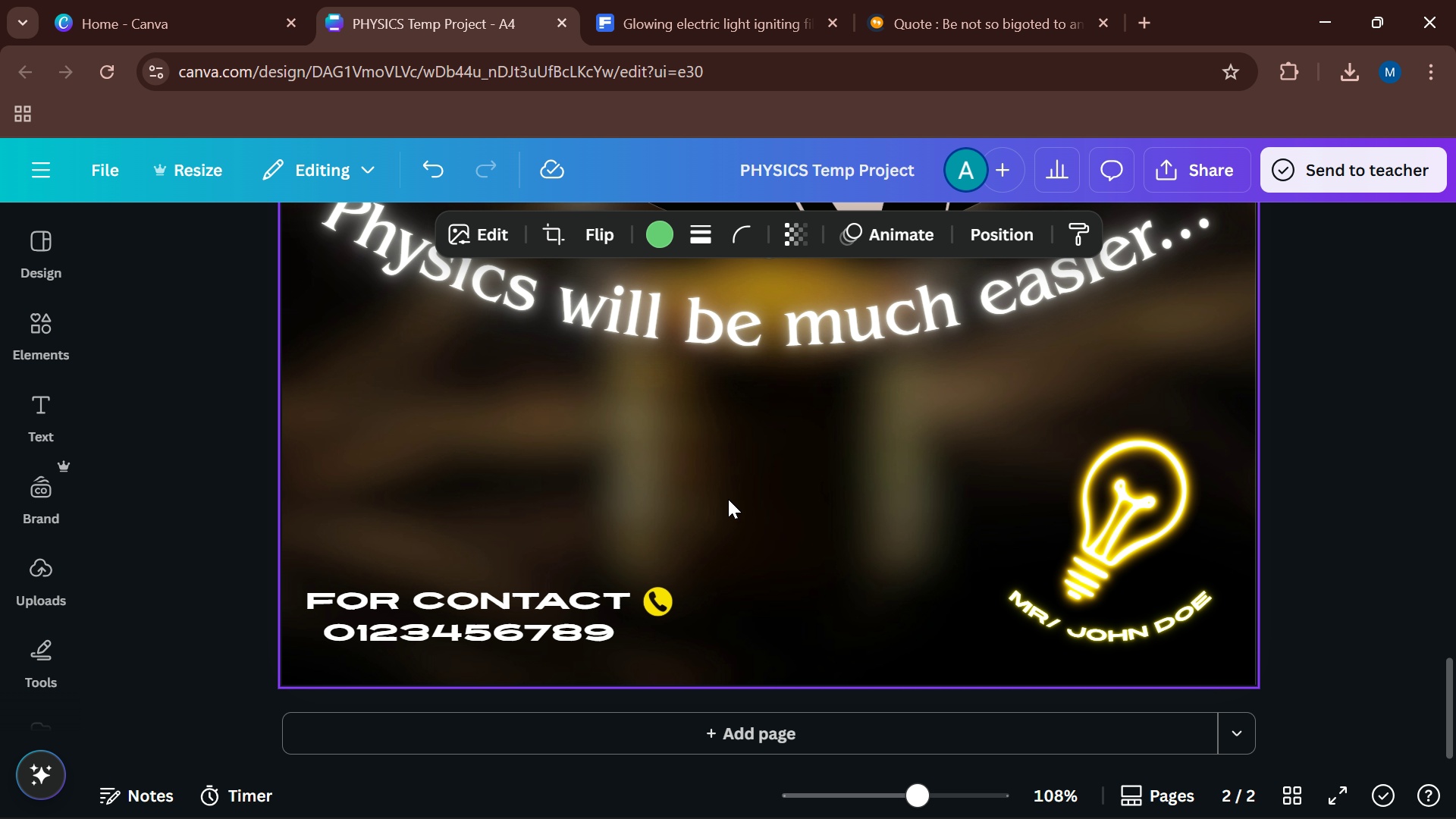 
scroll: coordinate [741, 487], scroll_direction: up, amount: 2.0
 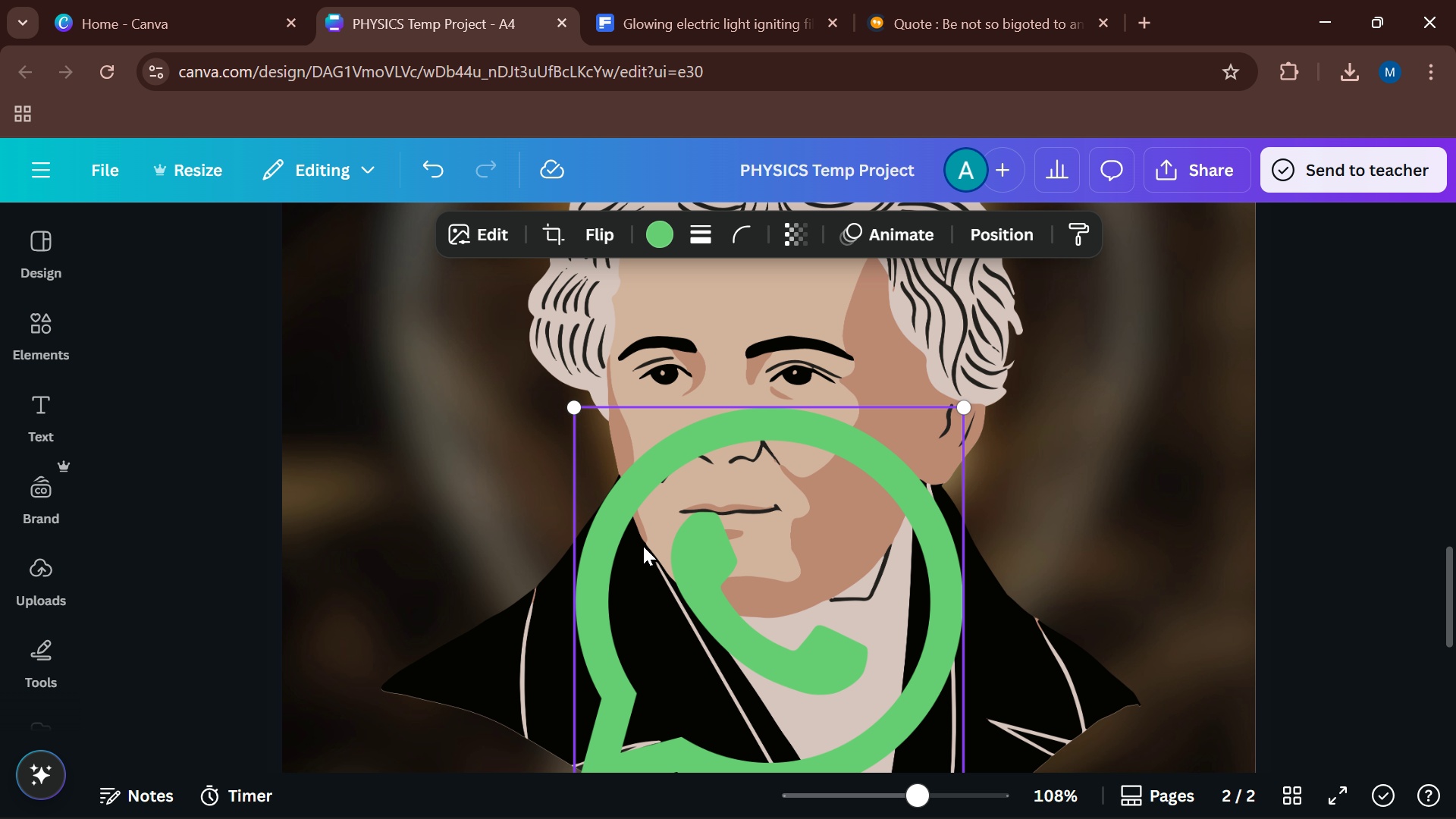 
left_click_drag(start_coordinate=[652, 550], to_coordinate=[679, 526])
 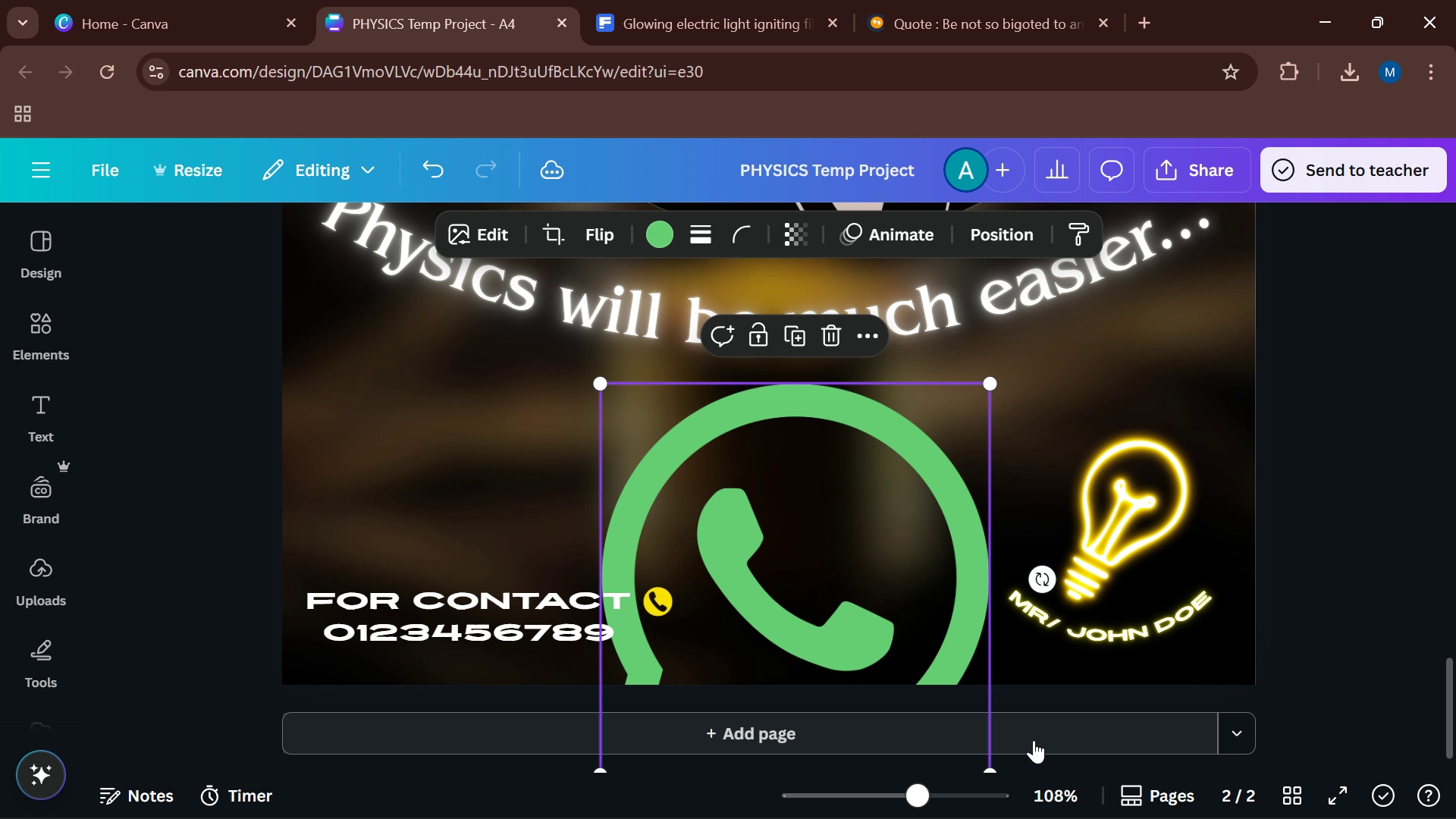 
scroll: coordinate [680, 554], scroll_direction: down, amount: 2.0
 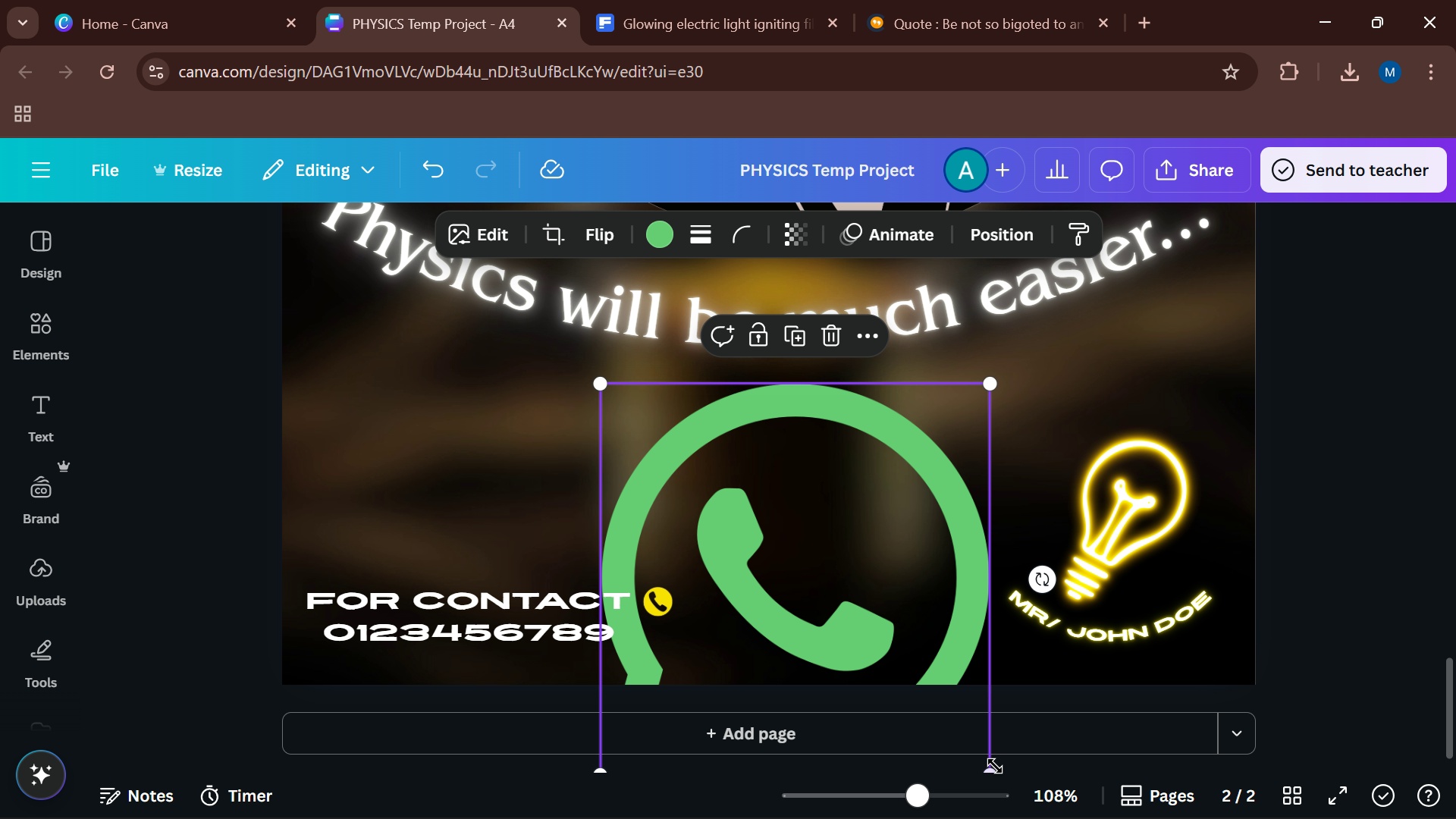 
left_click_drag(start_coordinate=[992, 766], to_coordinate=[642, 454])
 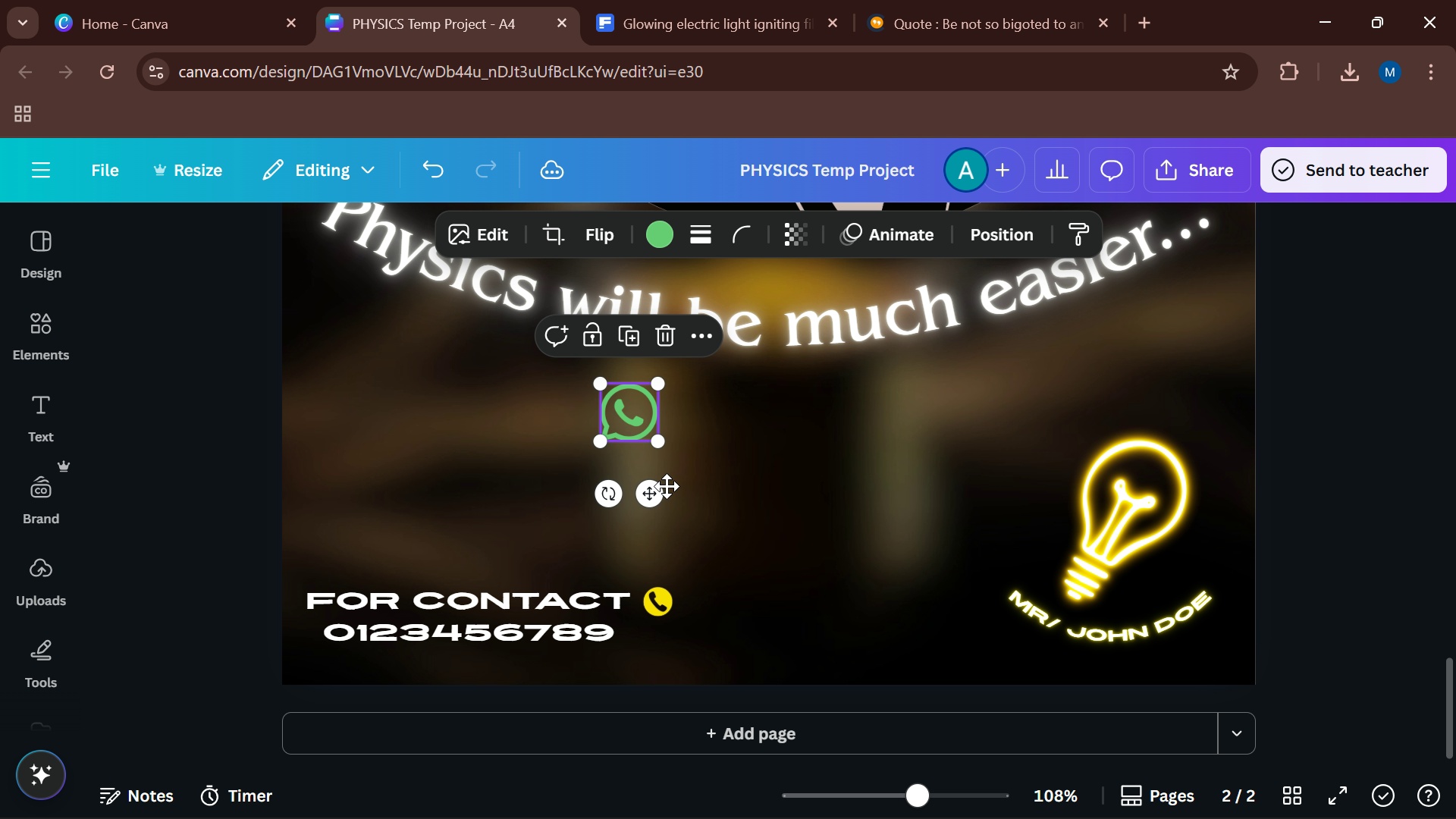 
left_click_drag(start_coordinate=[634, 415], to_coordinate=[719, 604])
 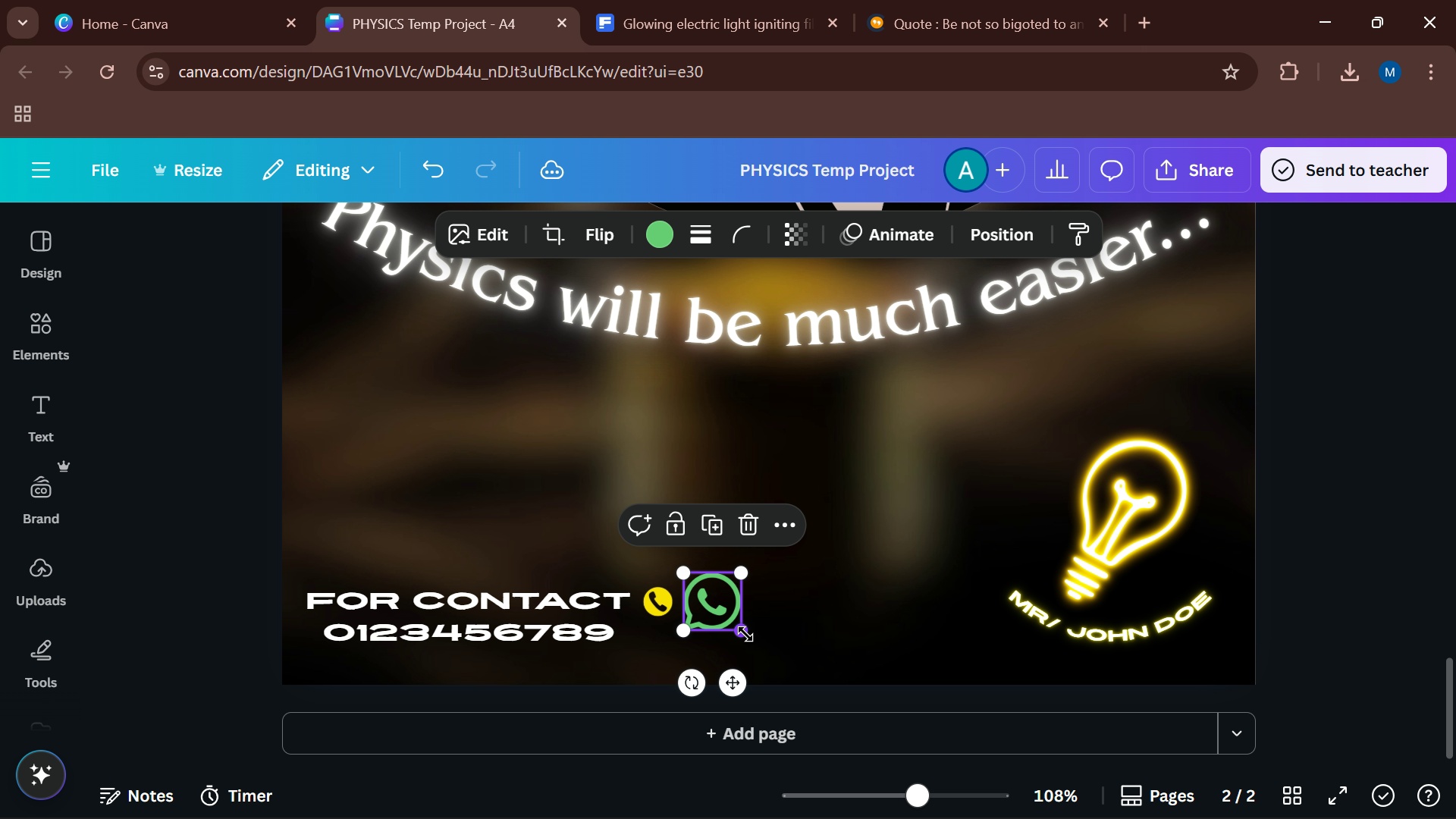 
left_click_drag(start_coordinate=[745, 634], to_coordinate=[720, 620])
 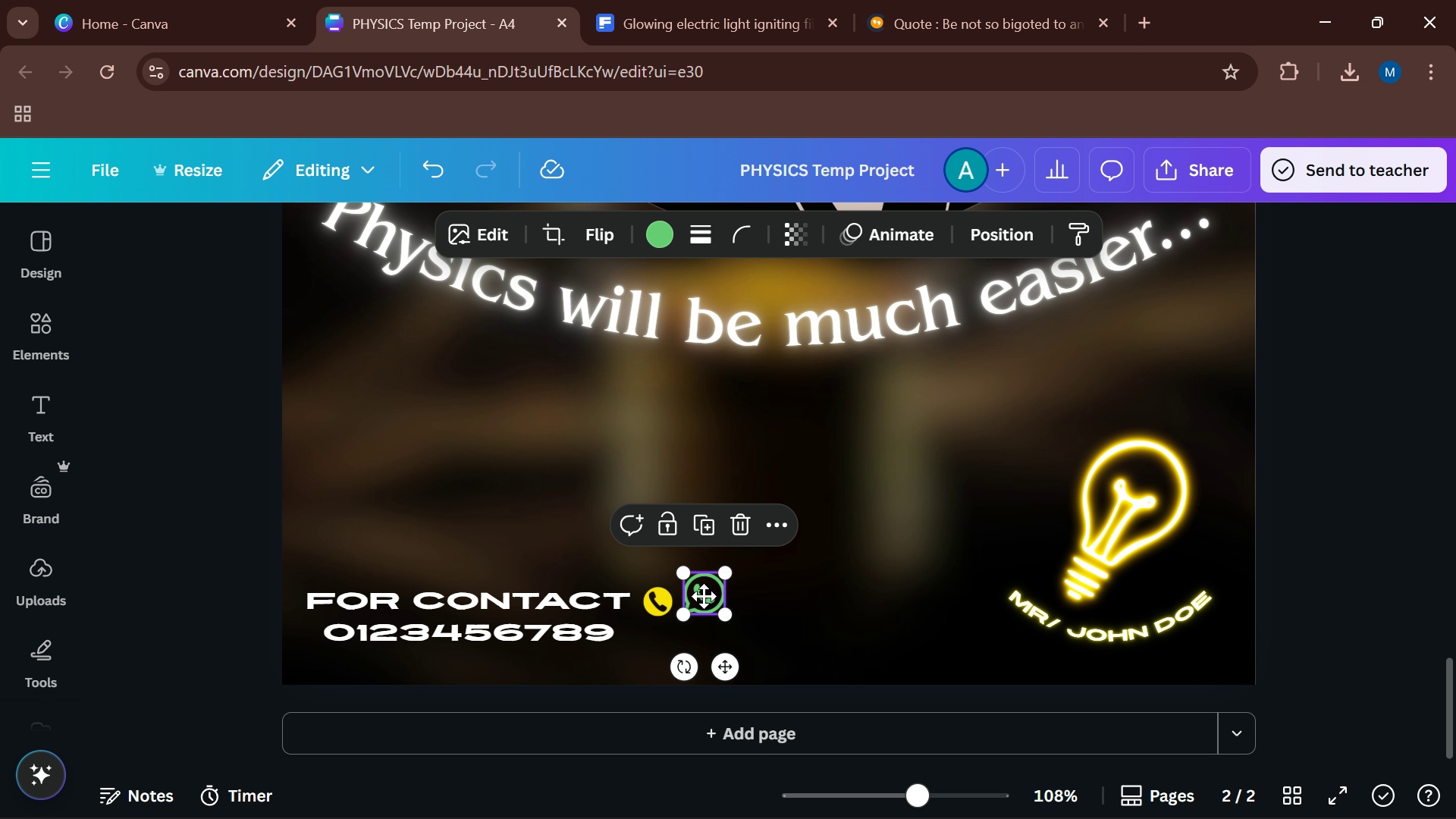 
left_click_drag(start_coordinate=[704, 587], to_coordinate=[701, 596])
 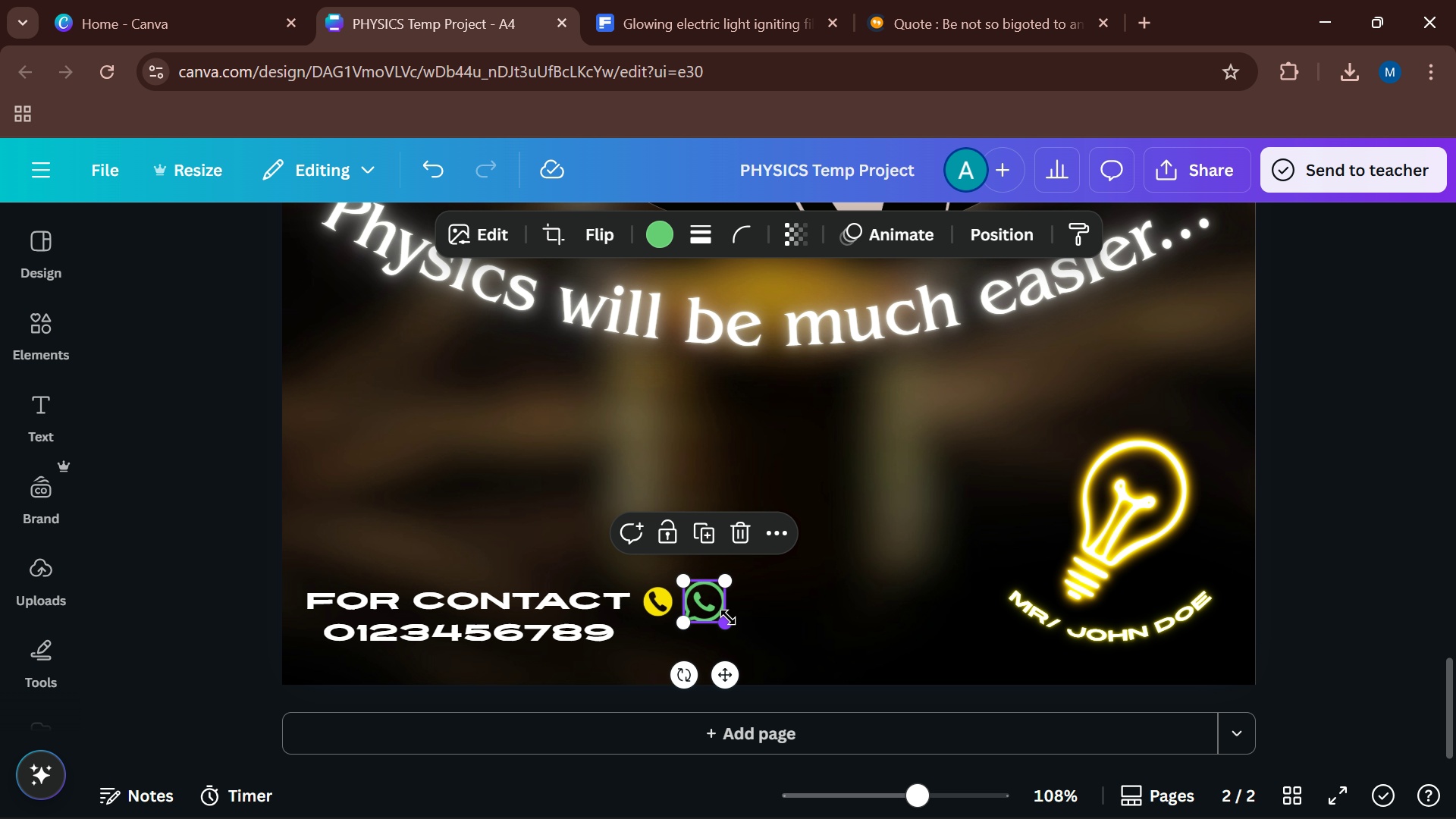 
left_click_drag(start_coordinate=[726, 620], to_coordinate=[715, 616])
 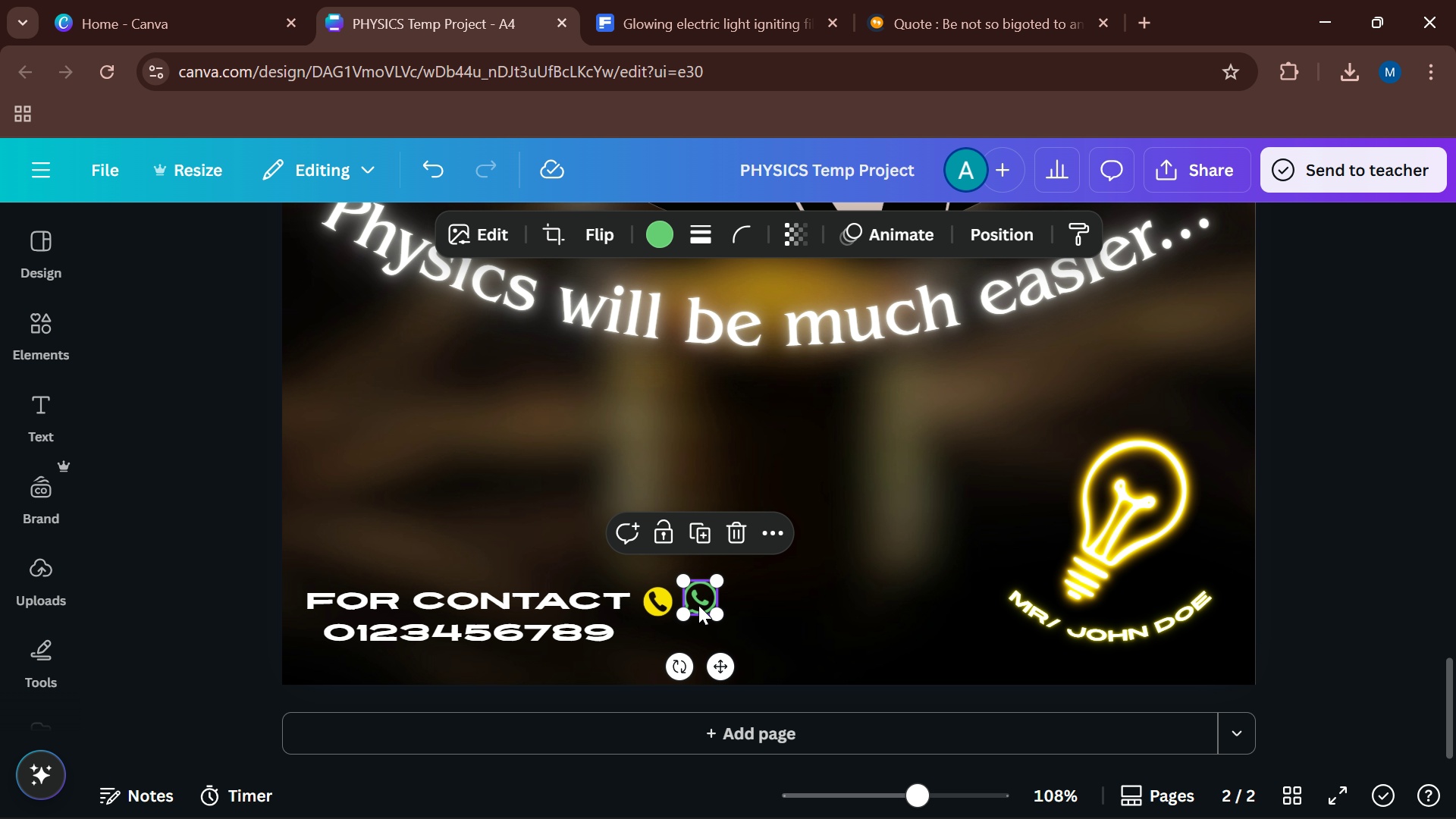 
left_click_drag(start_coordinate=[701, 603], to_coordinate=[698, 609])
 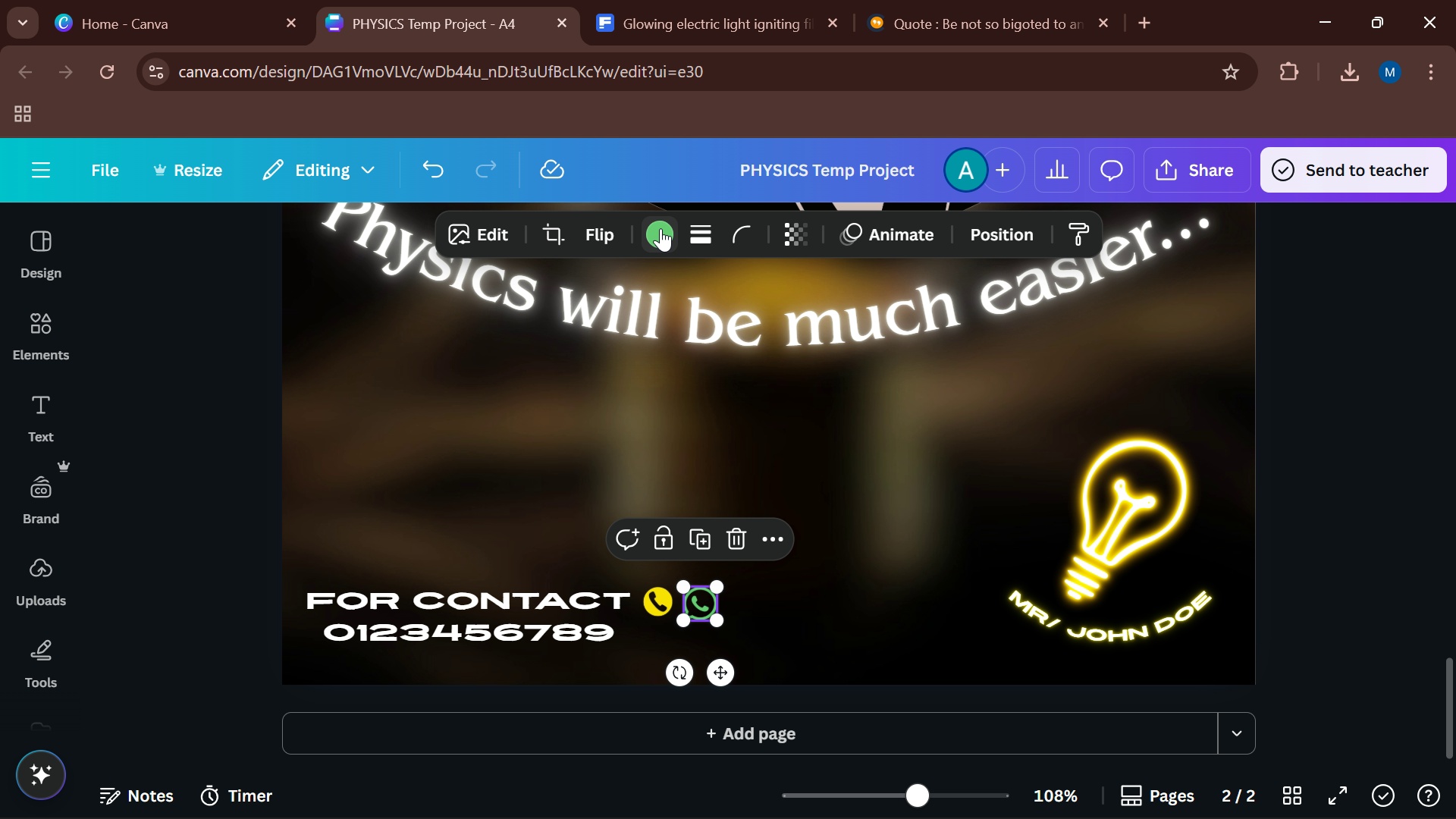 
left_click([661, 228])
 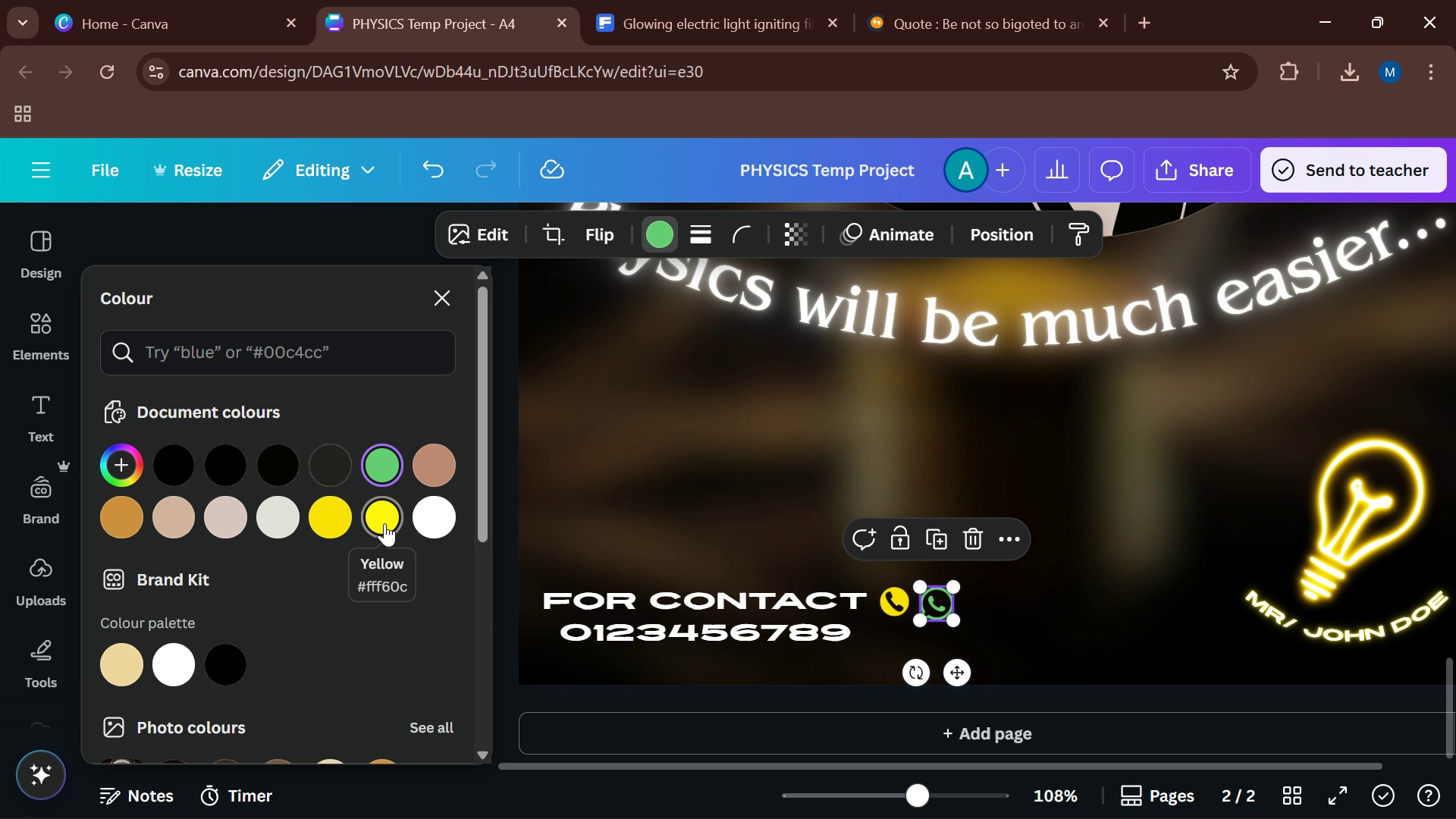 
left_click([384, 523])
 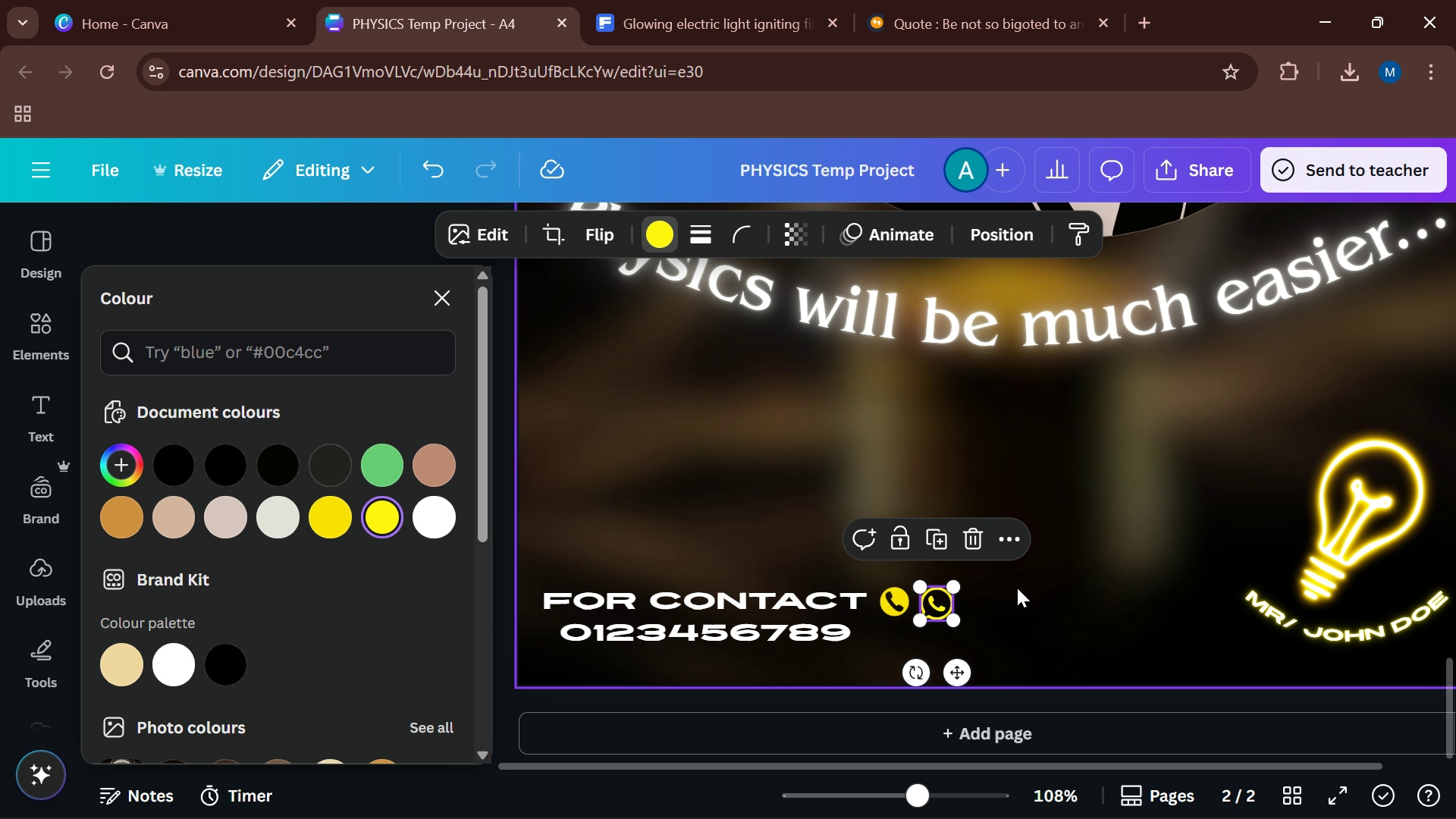 
left_click([1024, 585])
 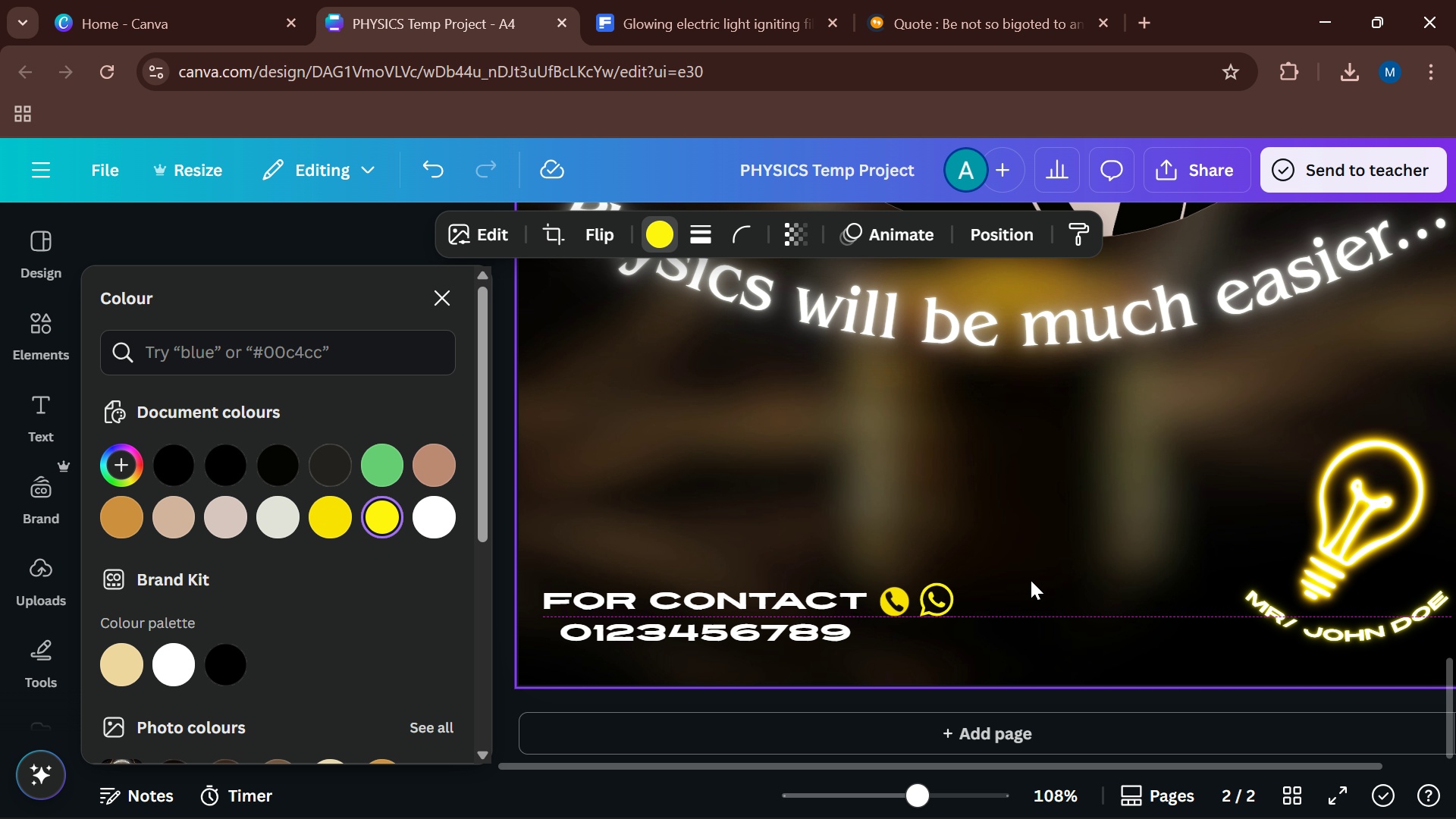 
key(ArrowUp)
 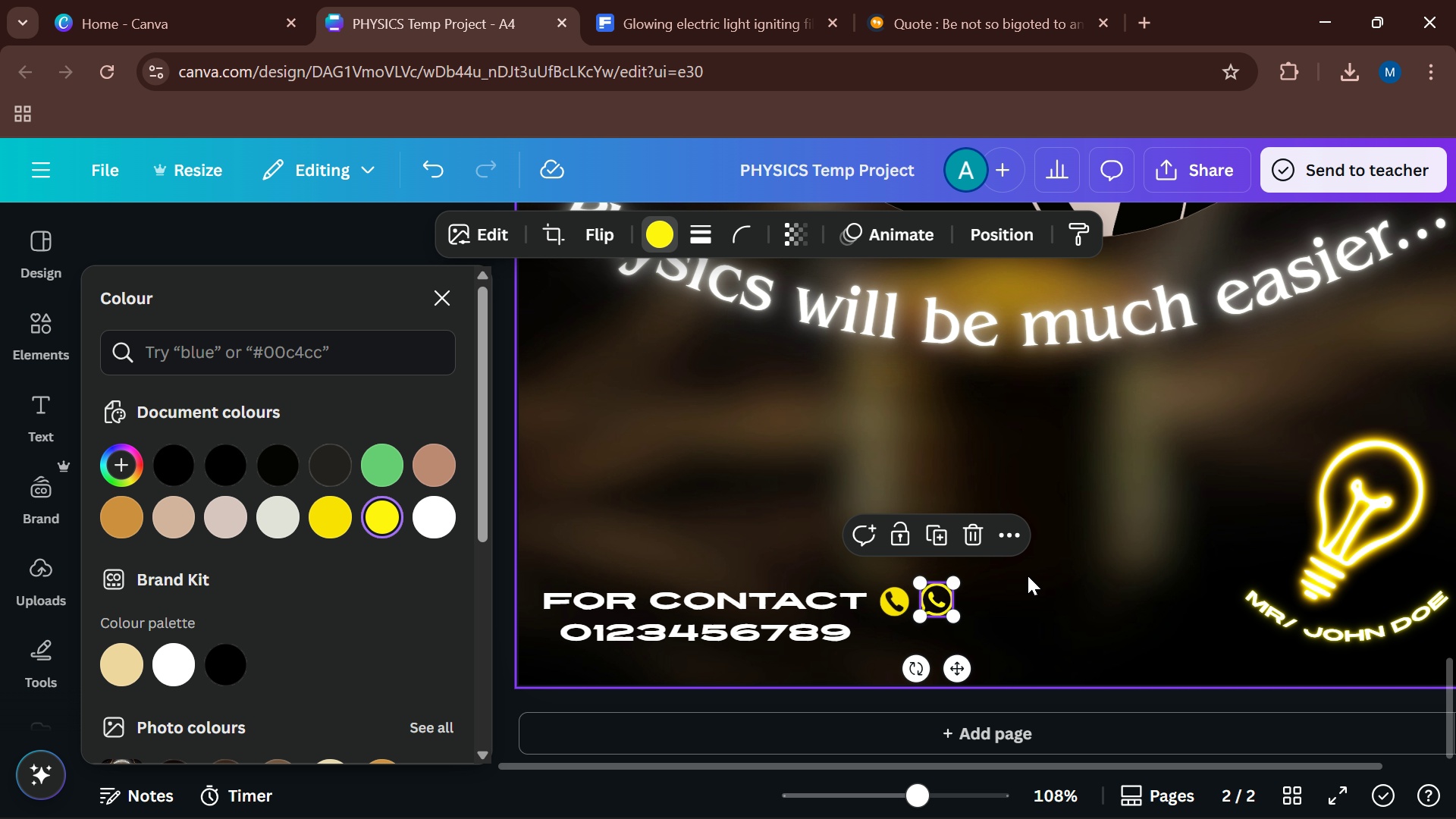 
left_click([1024, 575])
 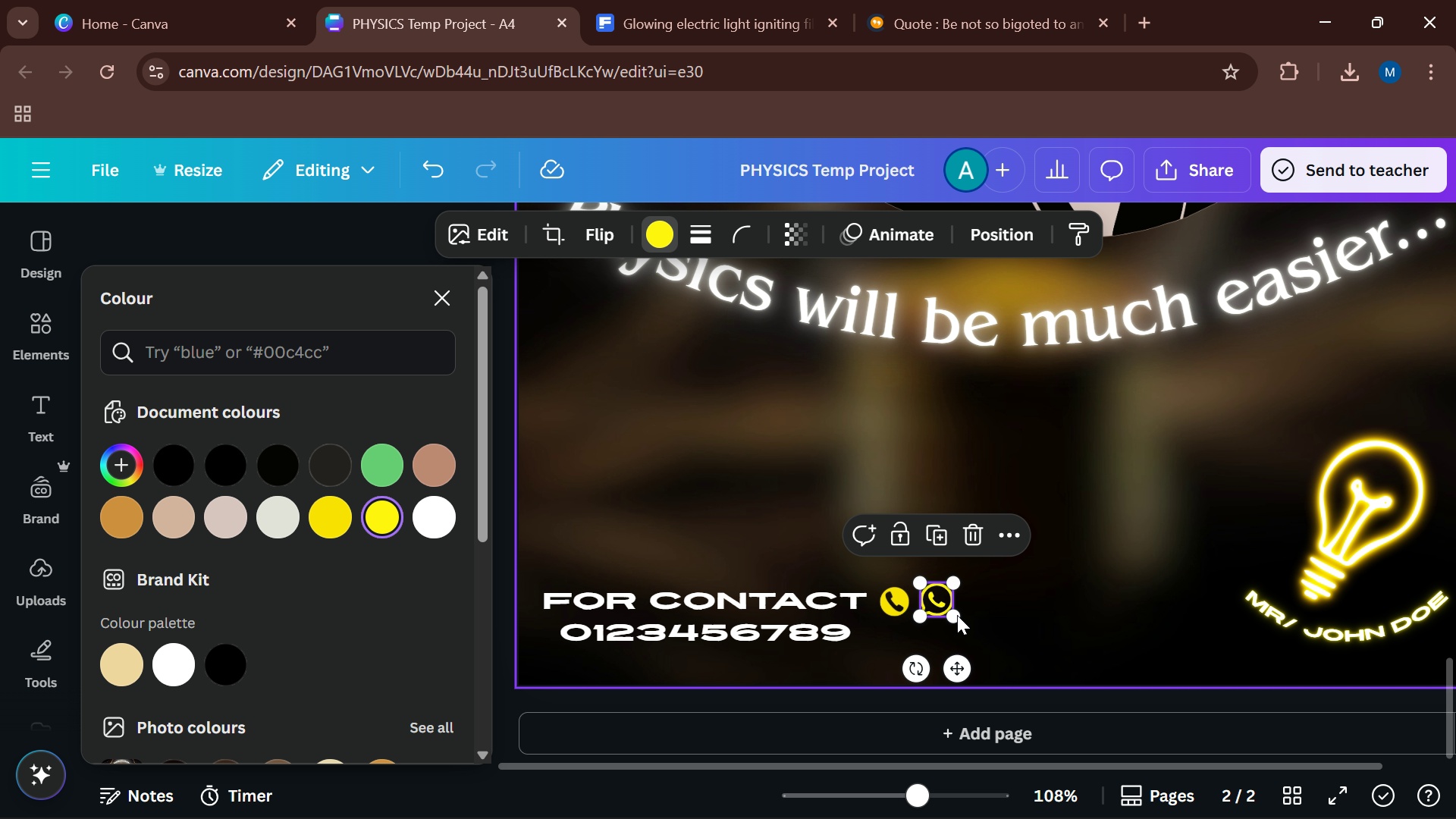 
left_click_drag(start_coordinate=[951, 620], to_coordinate=[956, 622])
 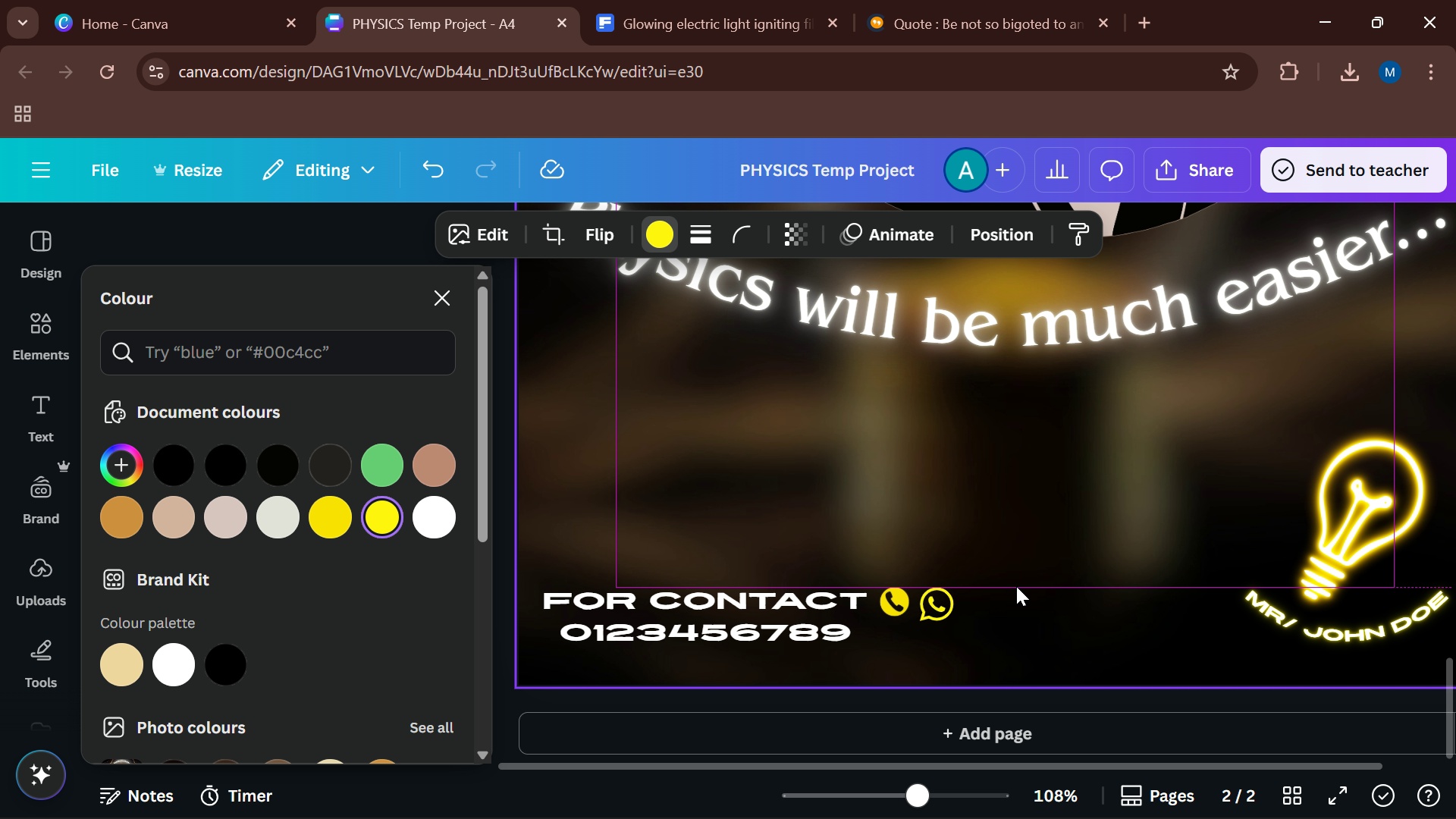 
key(ArrowDown)
 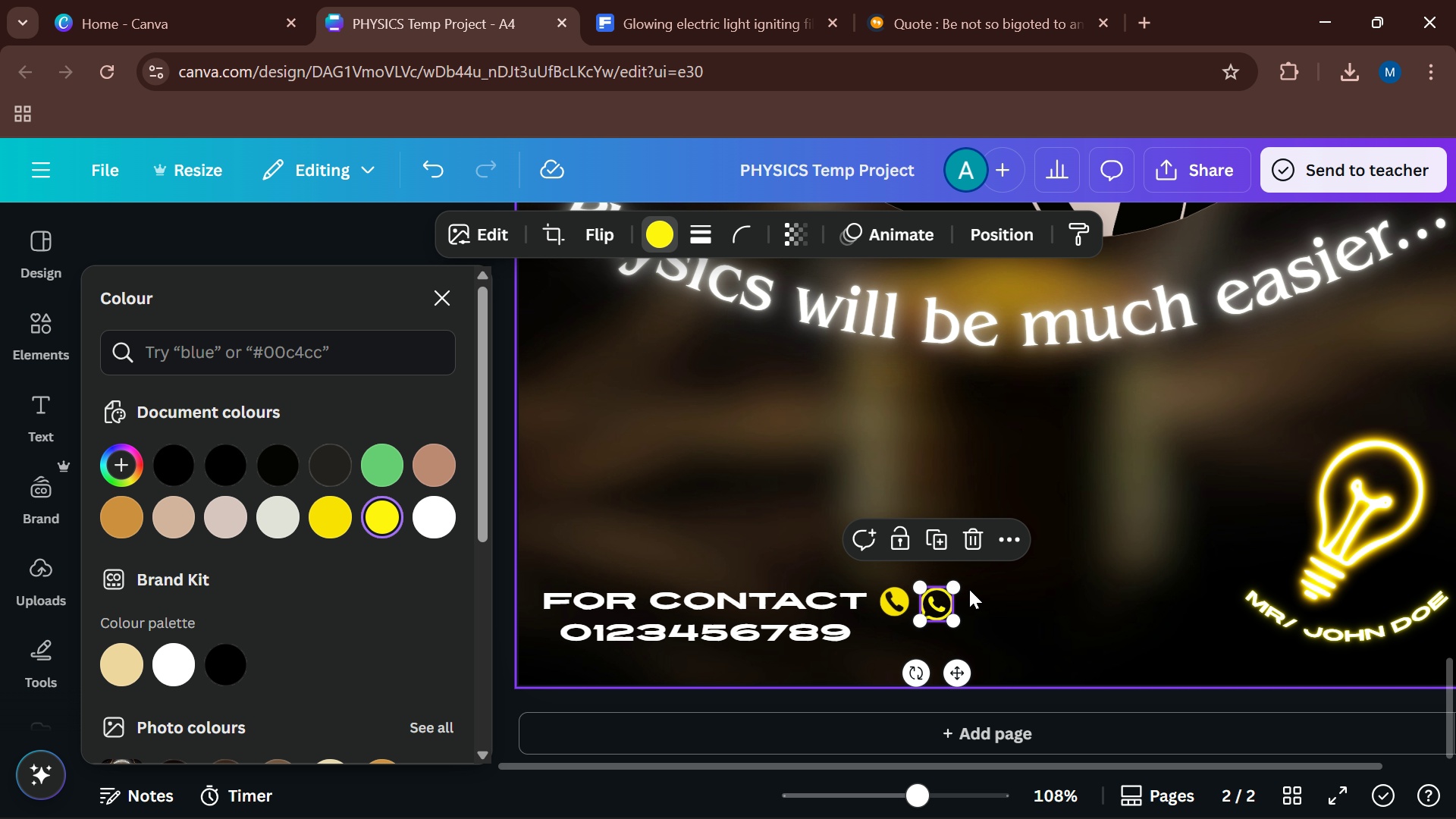 
left_click_drag(start_coordinate=[950, 623], to_coordinate=[947, 617])
 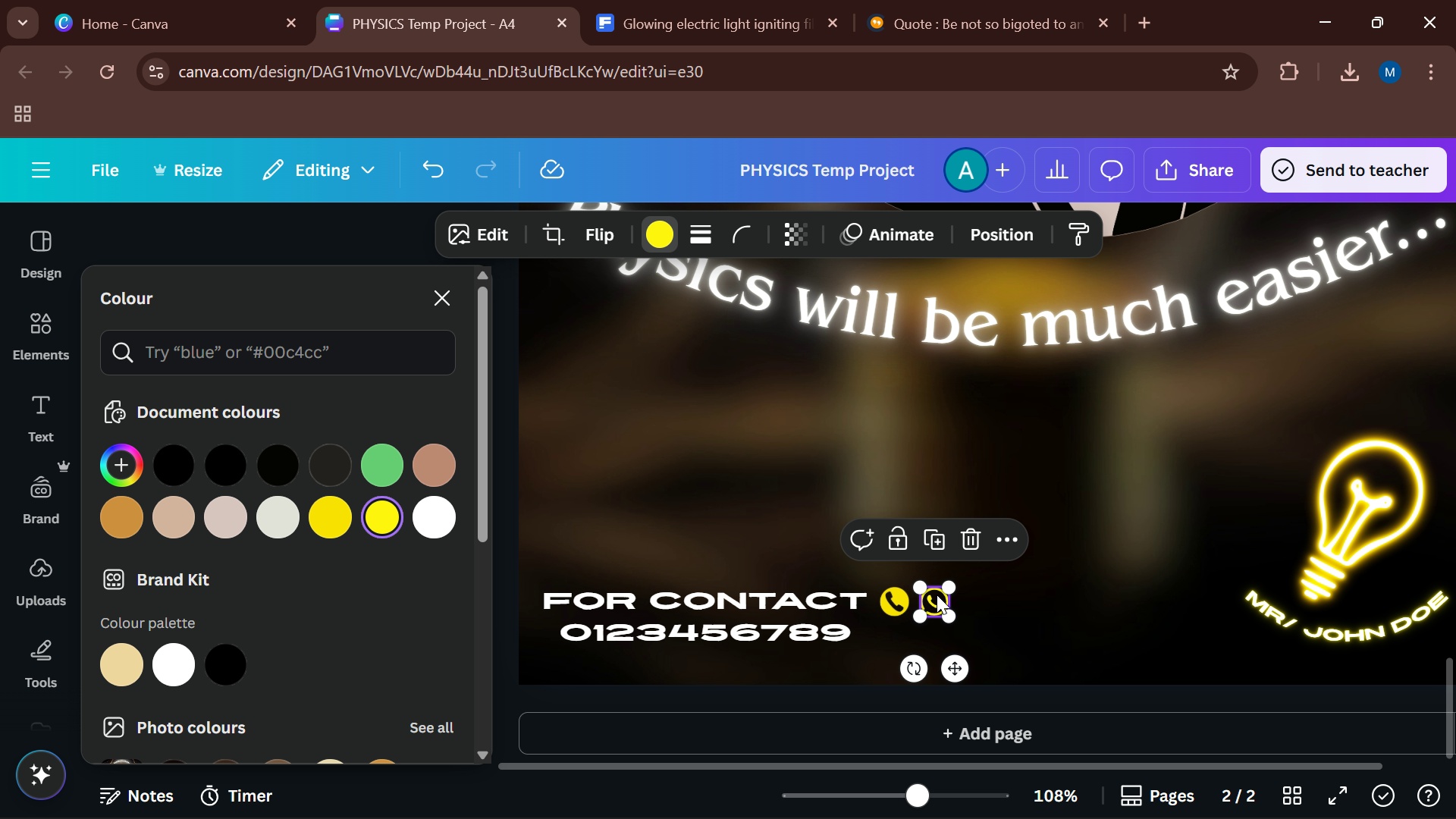 
left_click_drag(start_coordinate=[936, 595], to_coordinate=[932, 594])
 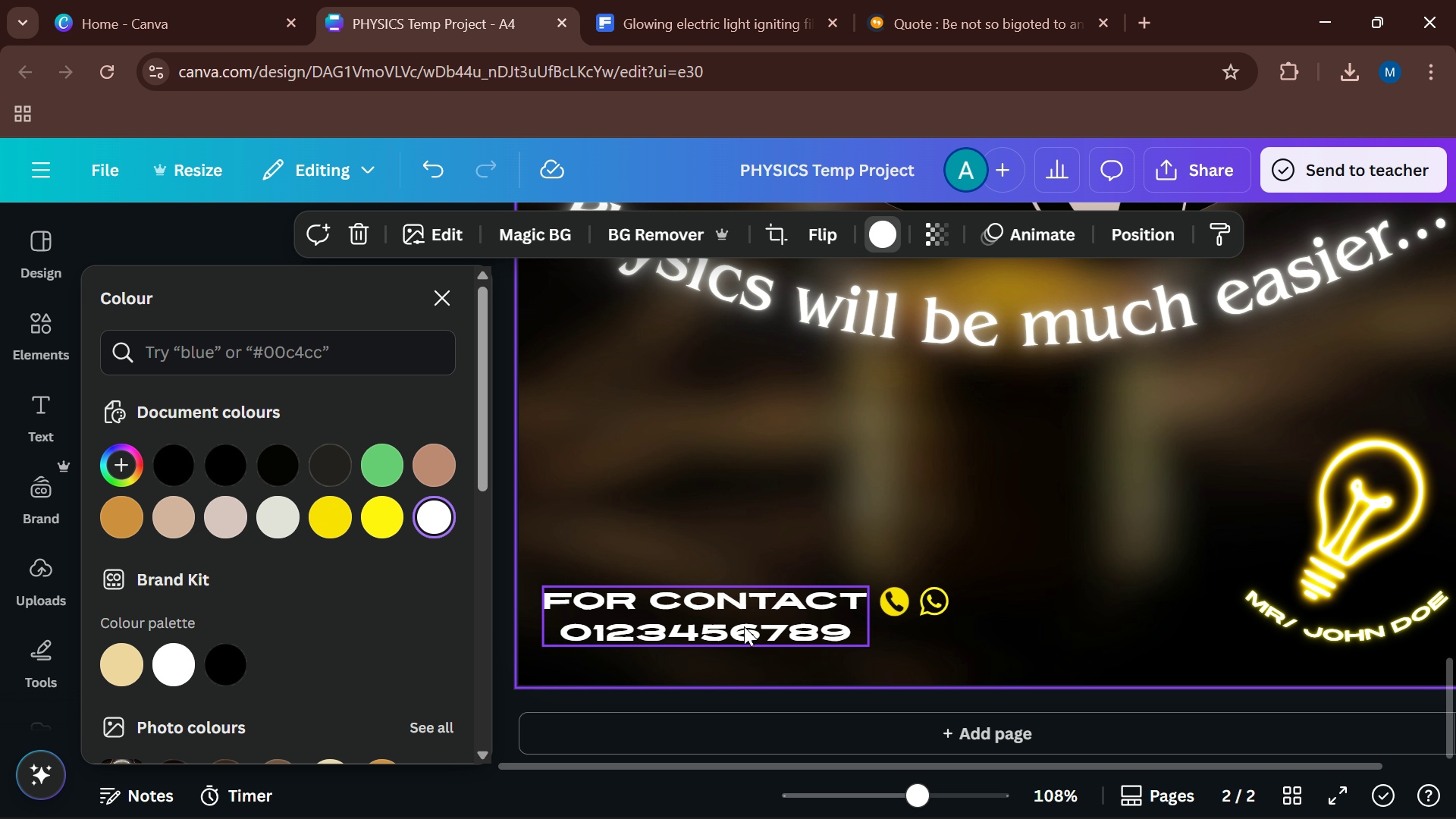 
left_click([851, 438])
 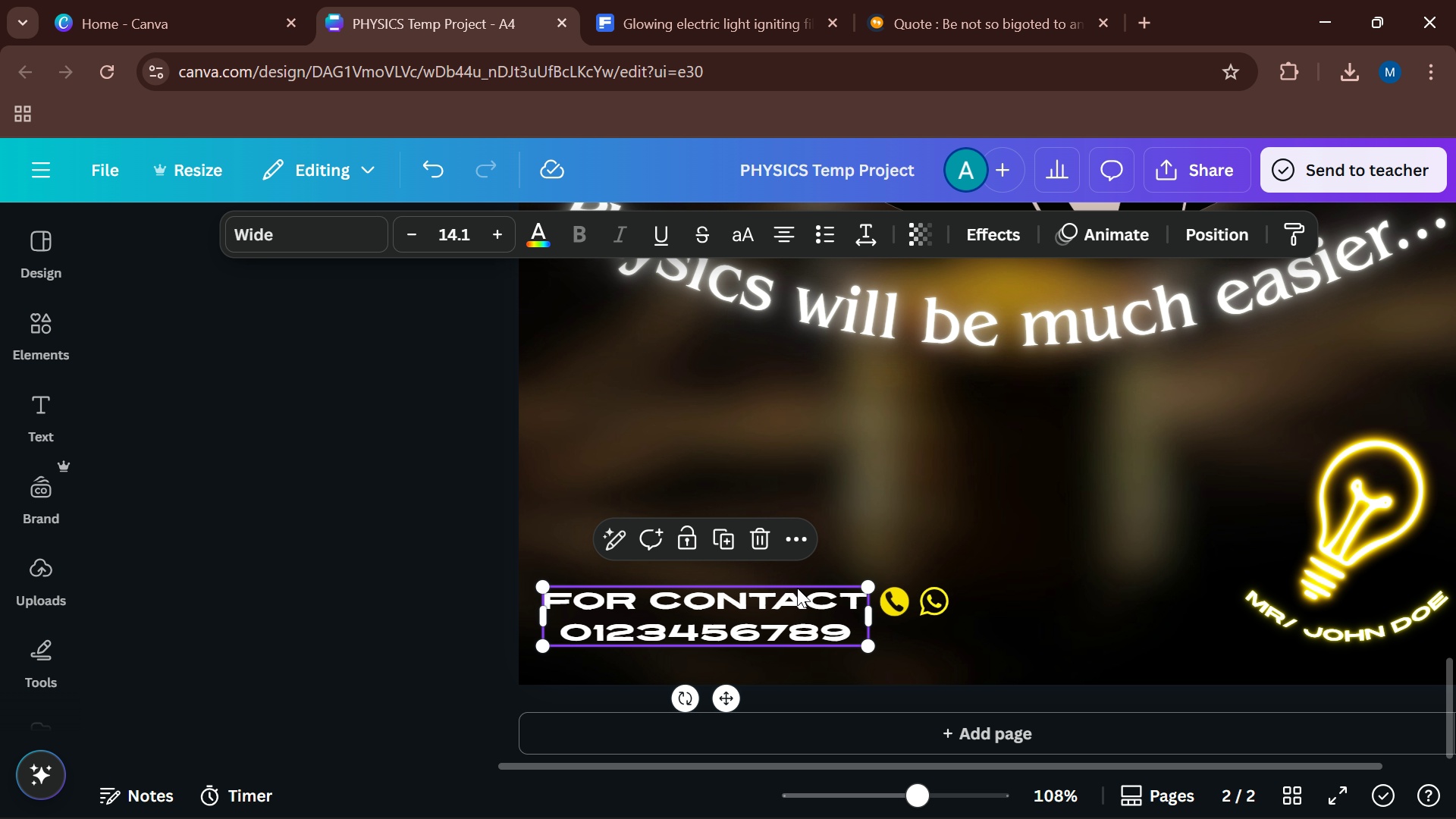 
double_click([797, 588])
 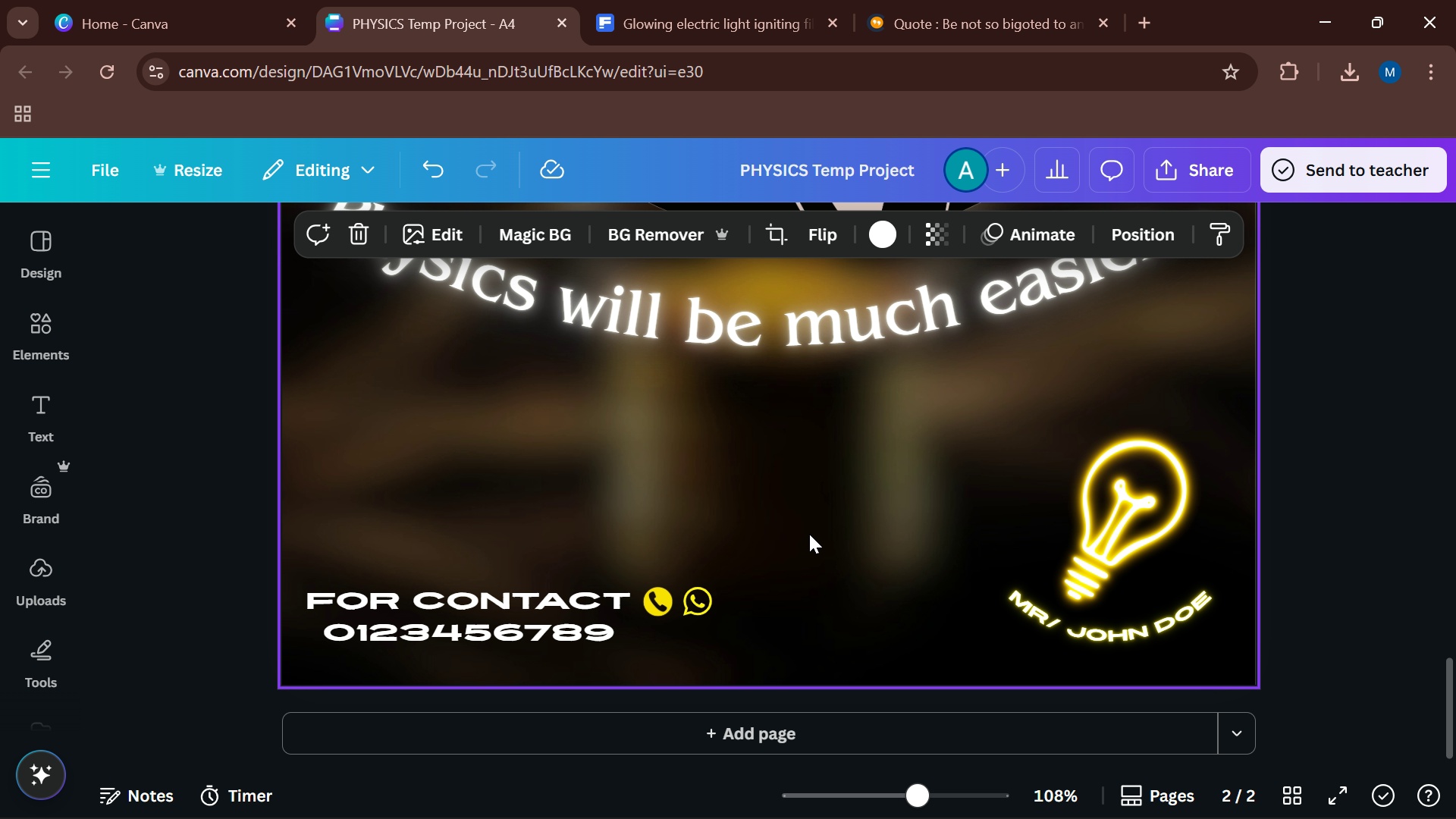 
left_click([809, 534])
 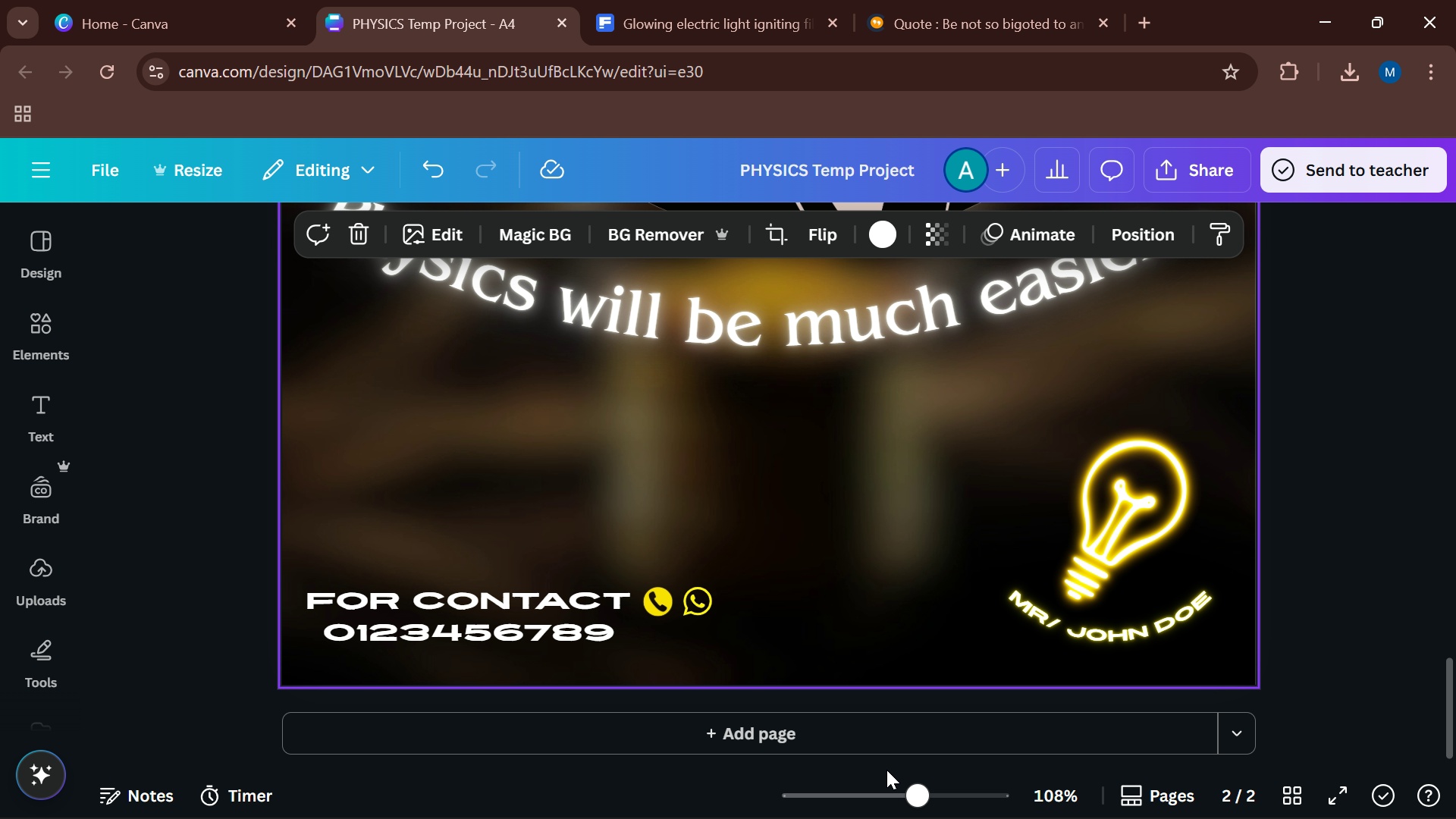 
left_click_drag(start_coordinate=[902, 790], to_coordinate=[868, 786])
 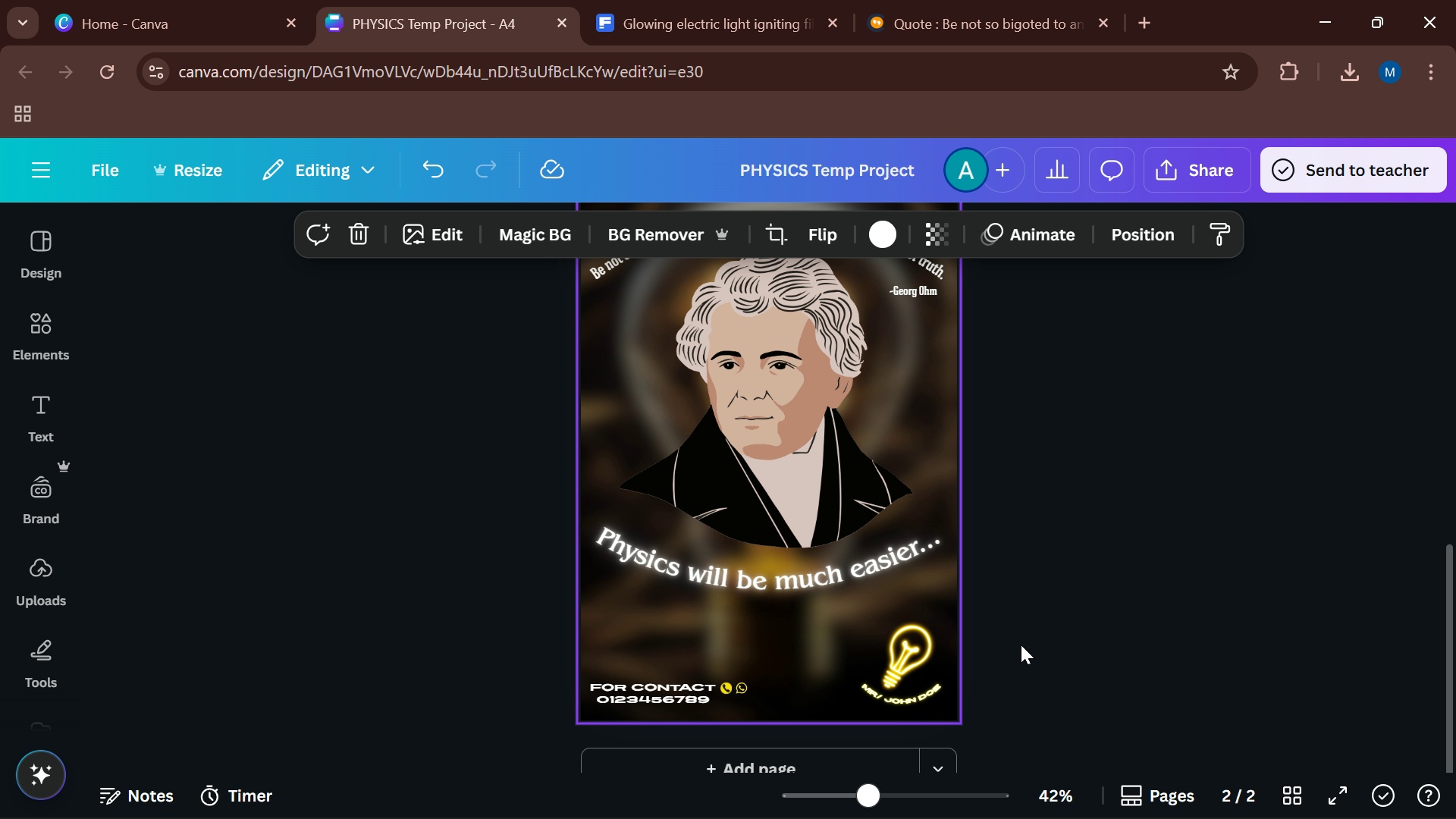 
scroll: coordinate [1021, 645], scroll_direction: up, amount: 1.0
 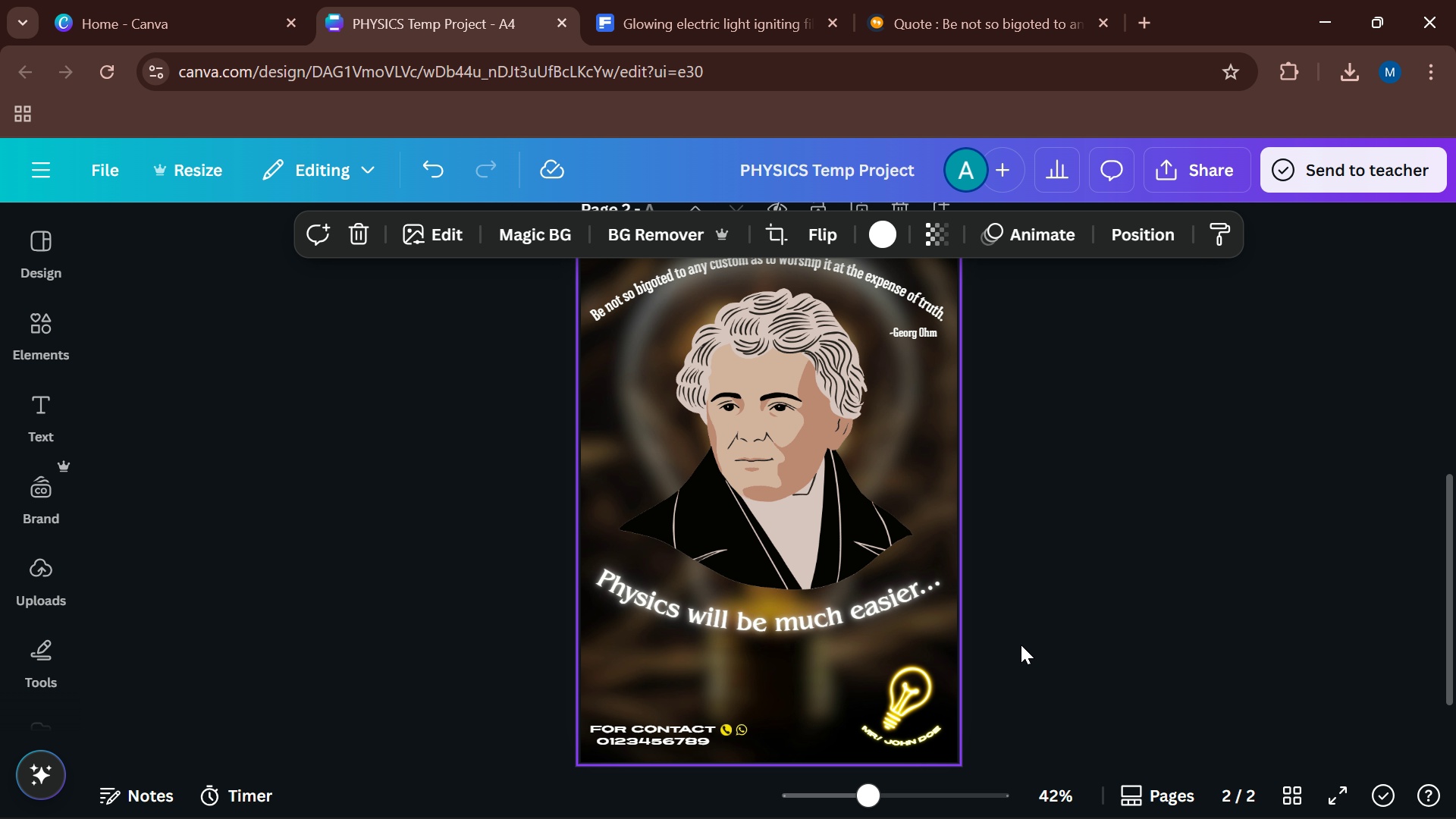 
scroll: coordinate [1021, 645], scroll_direction: down, amount: 1.0
 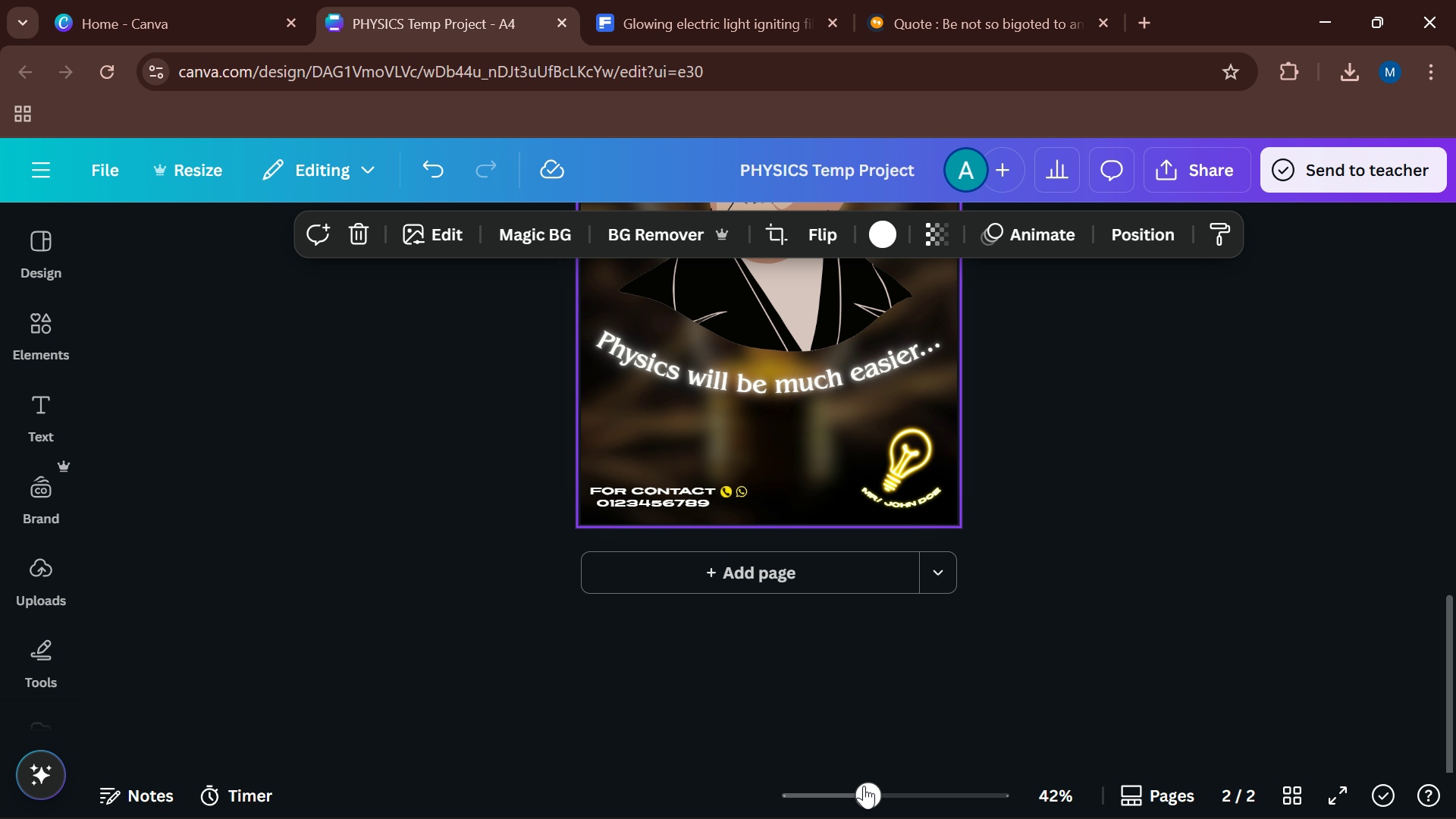 
left_click_drag(start_coordinate=[864, 788], to_coordinate=[842, 780])
 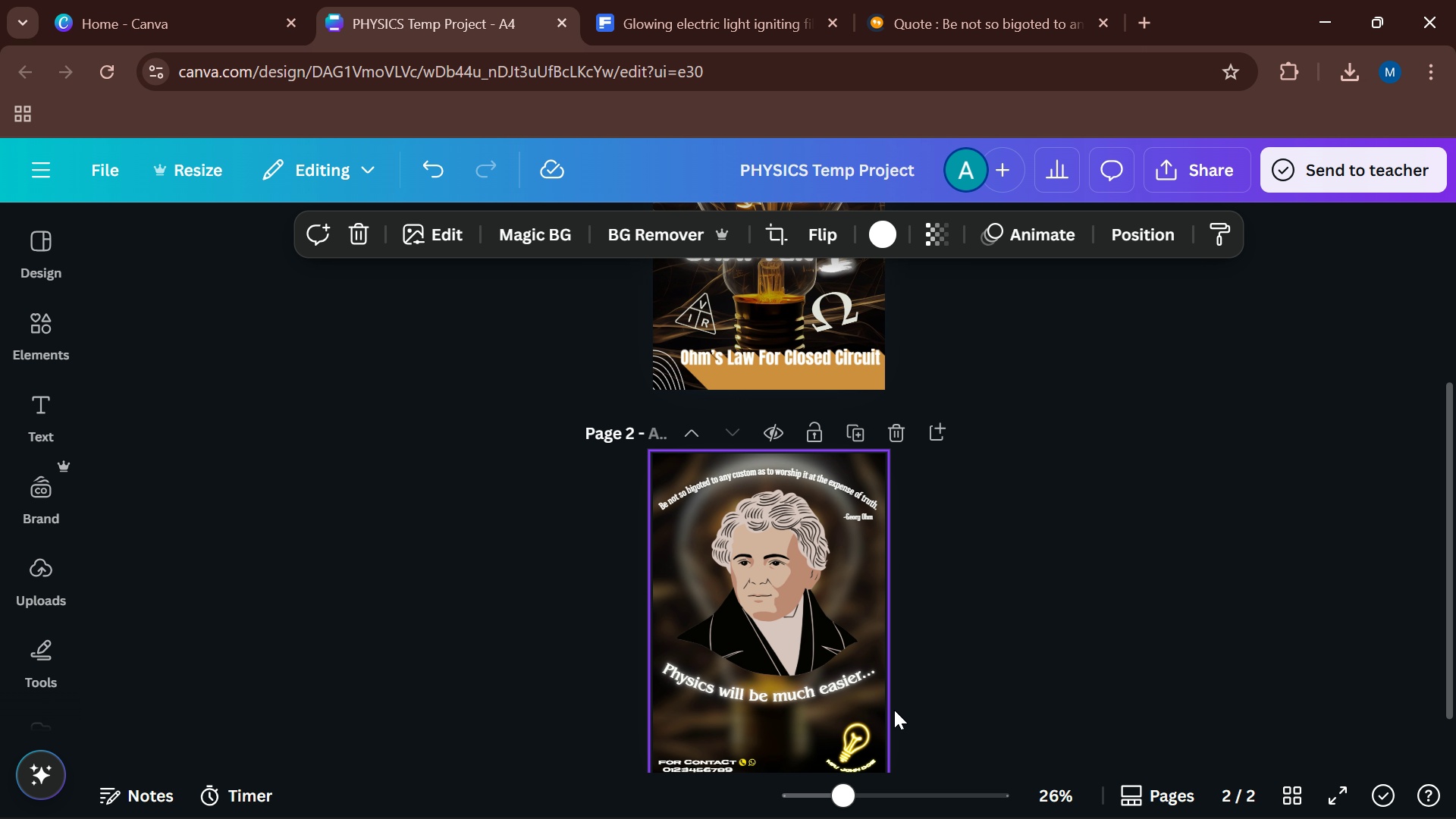 
scroll: coordinate [943, 651], scroll_direction: up, amount: 2.0
 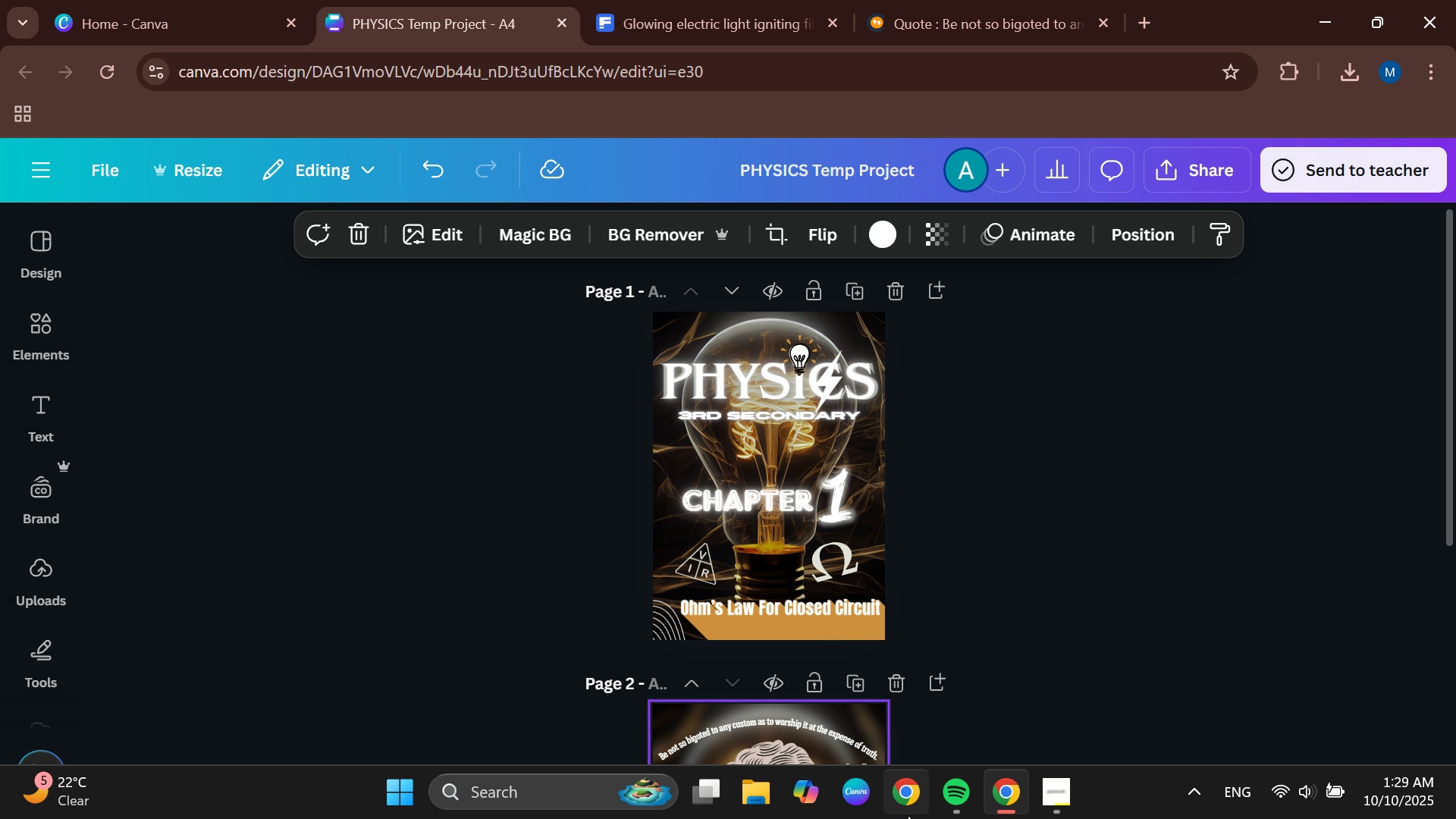 
left_click([1057, 801])